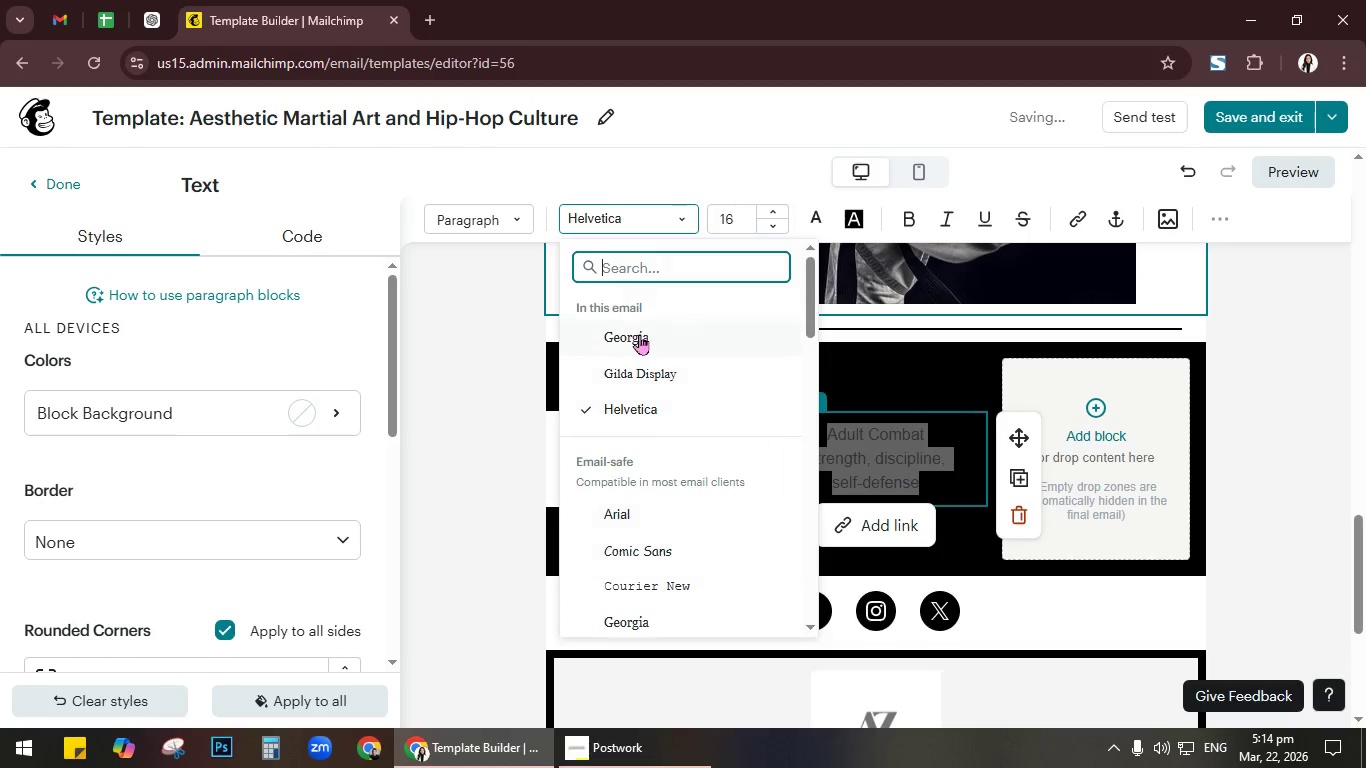 
left_click([639, 334])
 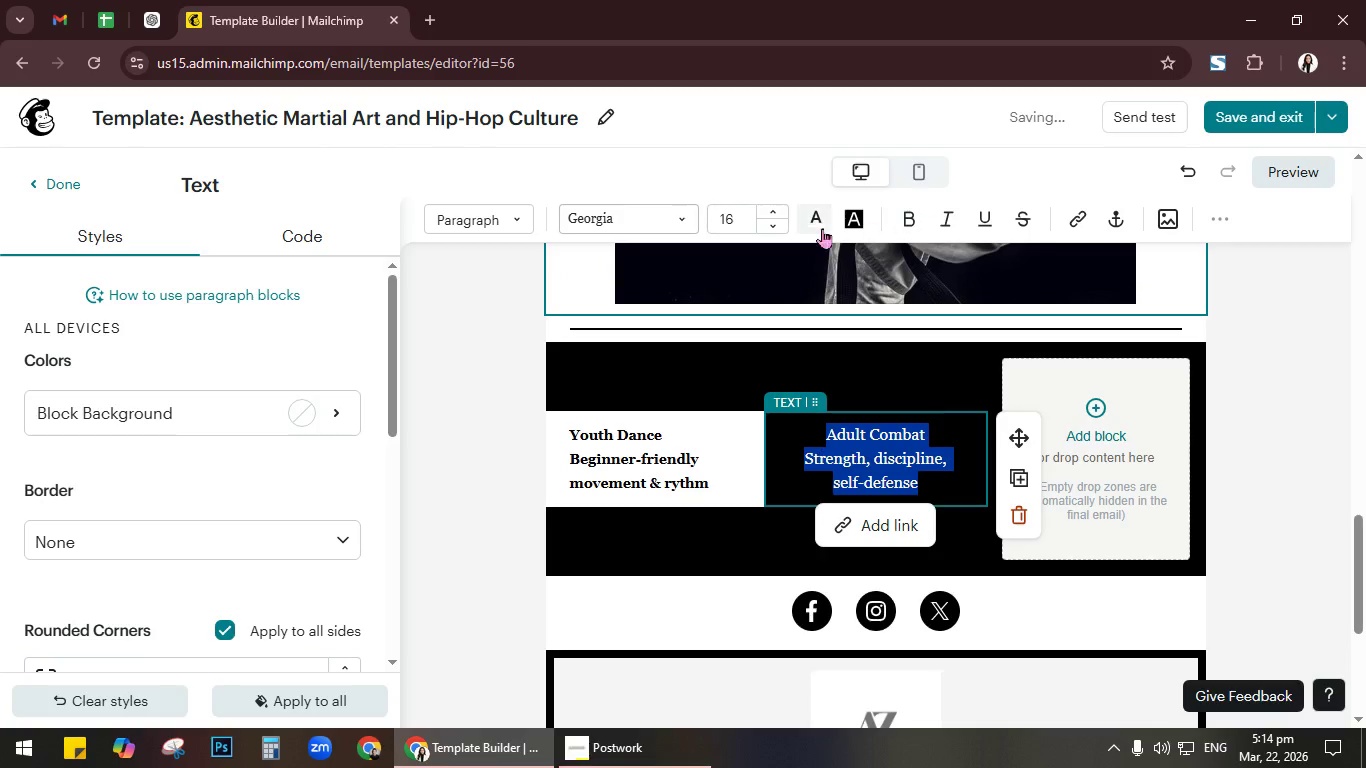 
left_click([775, 223])
 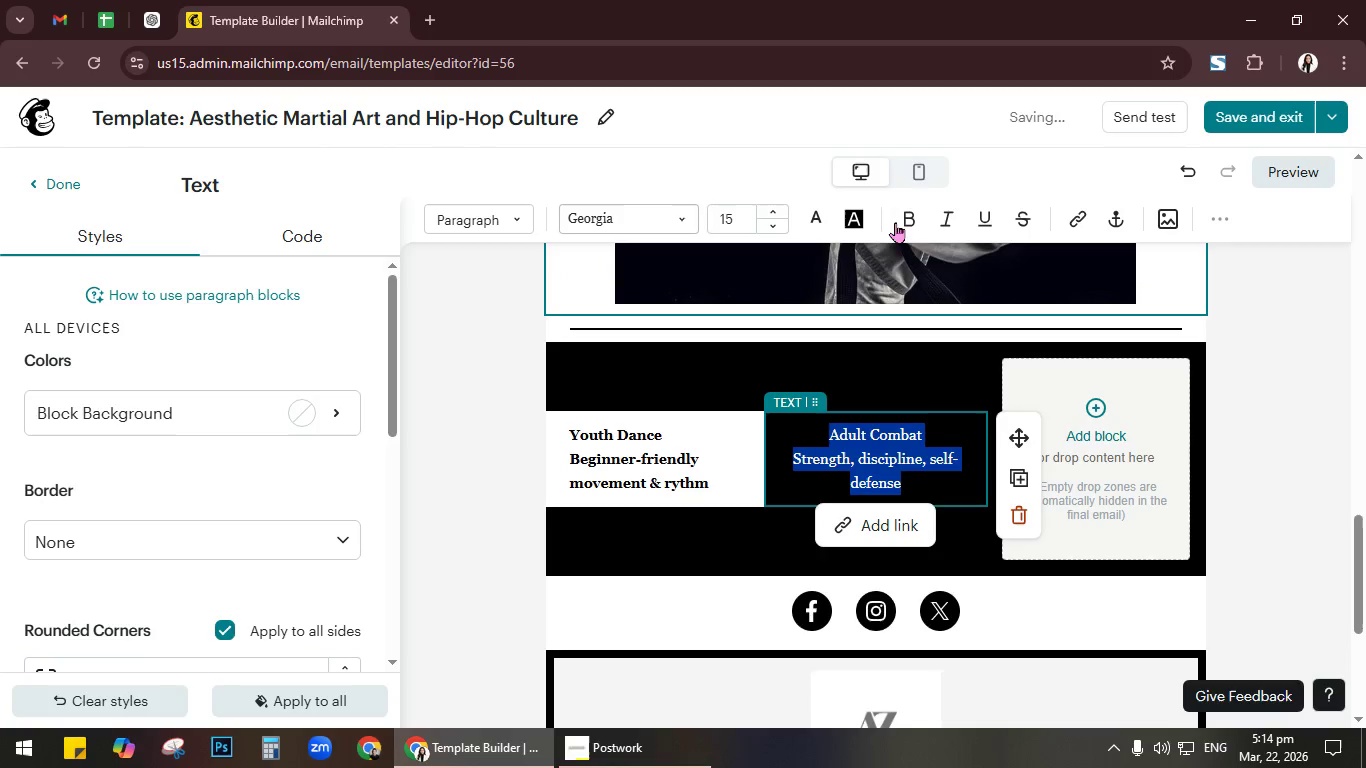 
left_click([907, 219])
 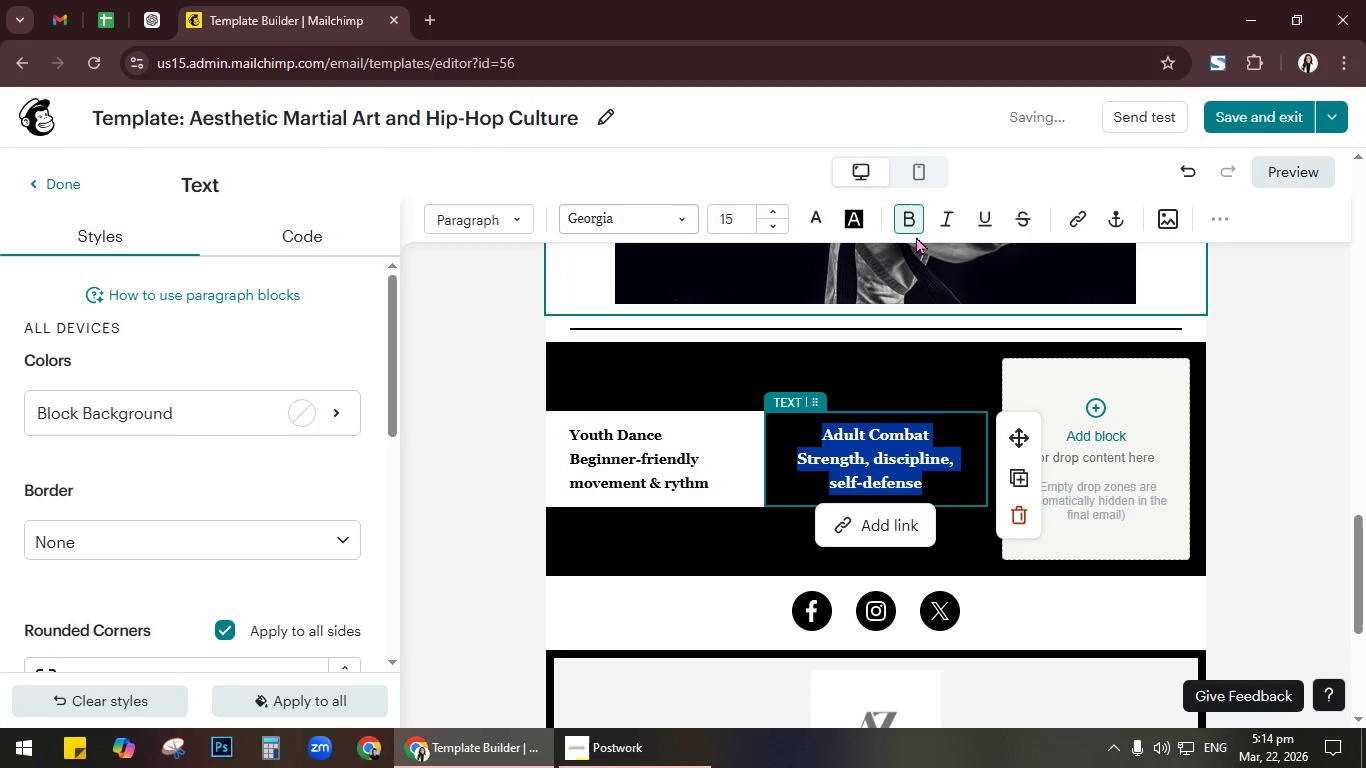 
wait(8.5)
 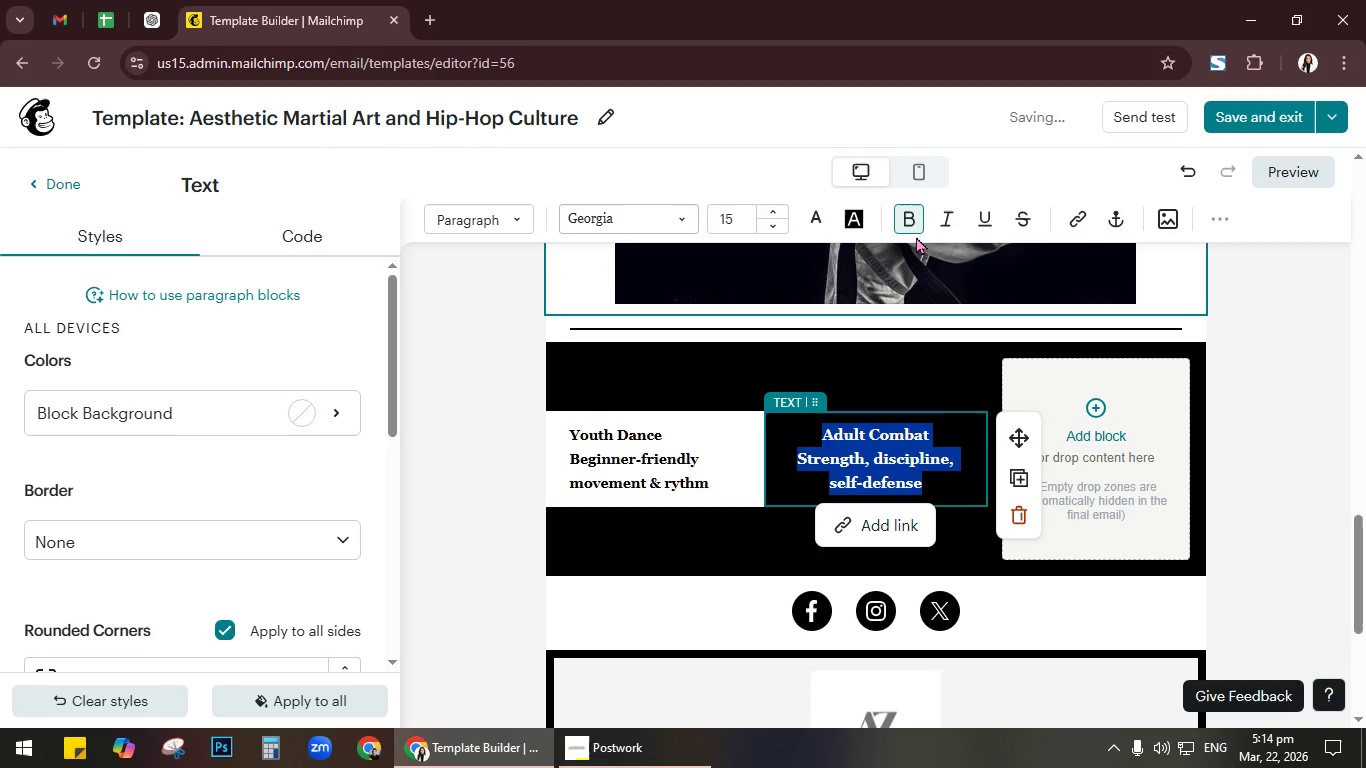 
left_click([311, 408])
 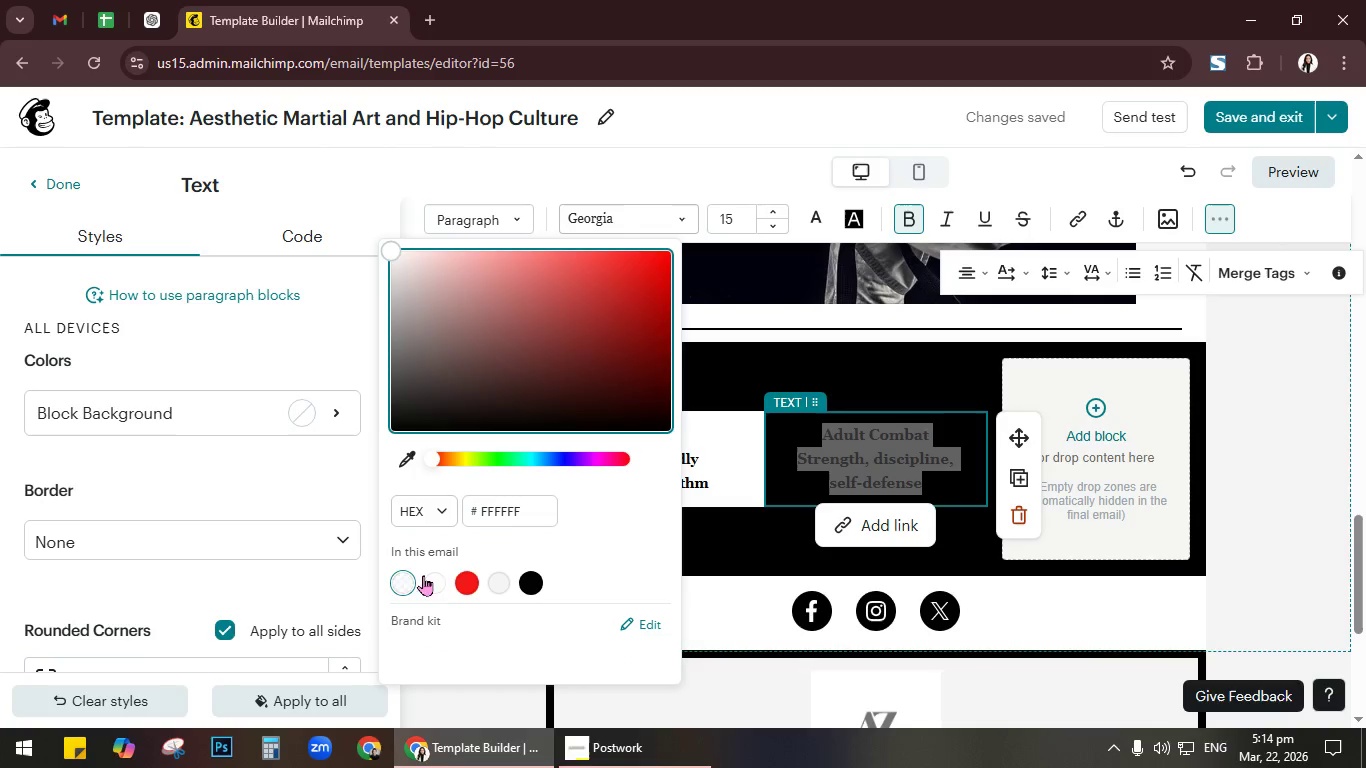 
left_click([396, 580])
 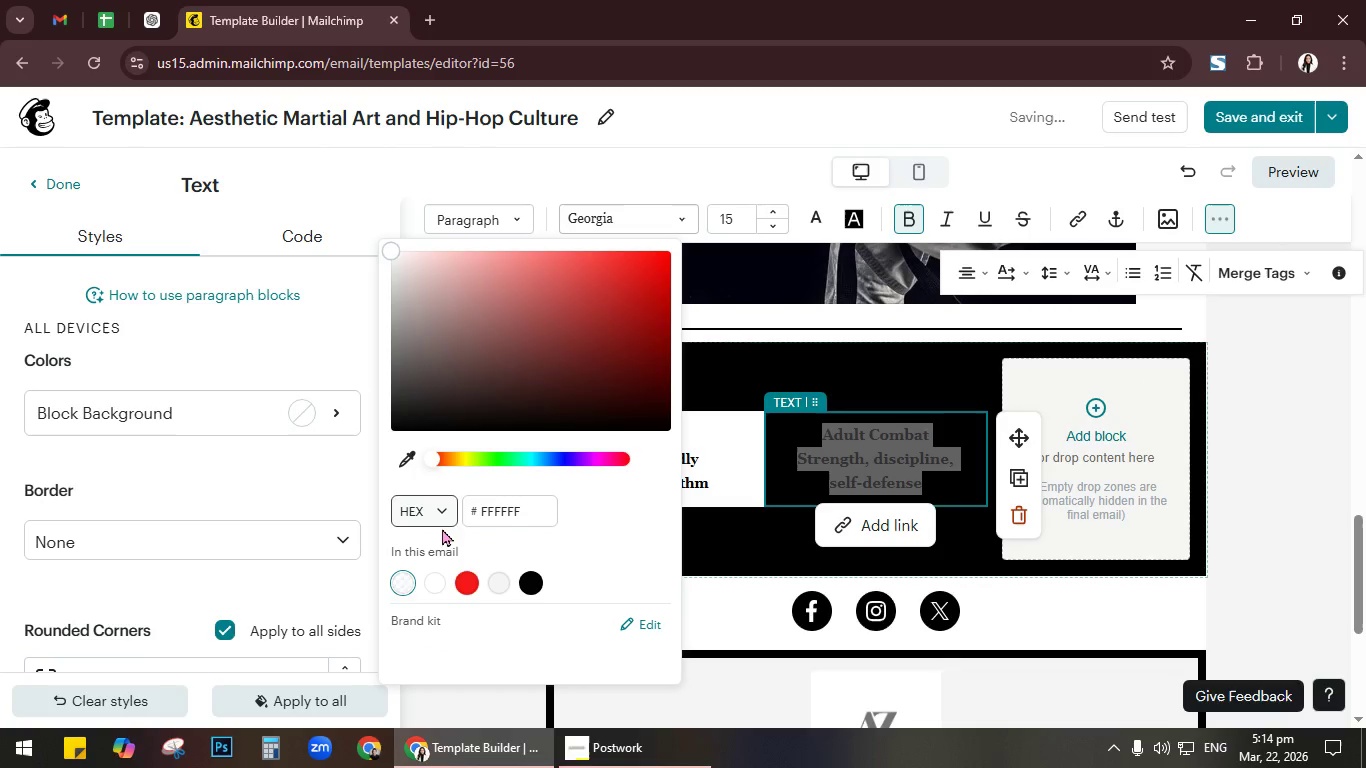 
left_click([403, 585])
 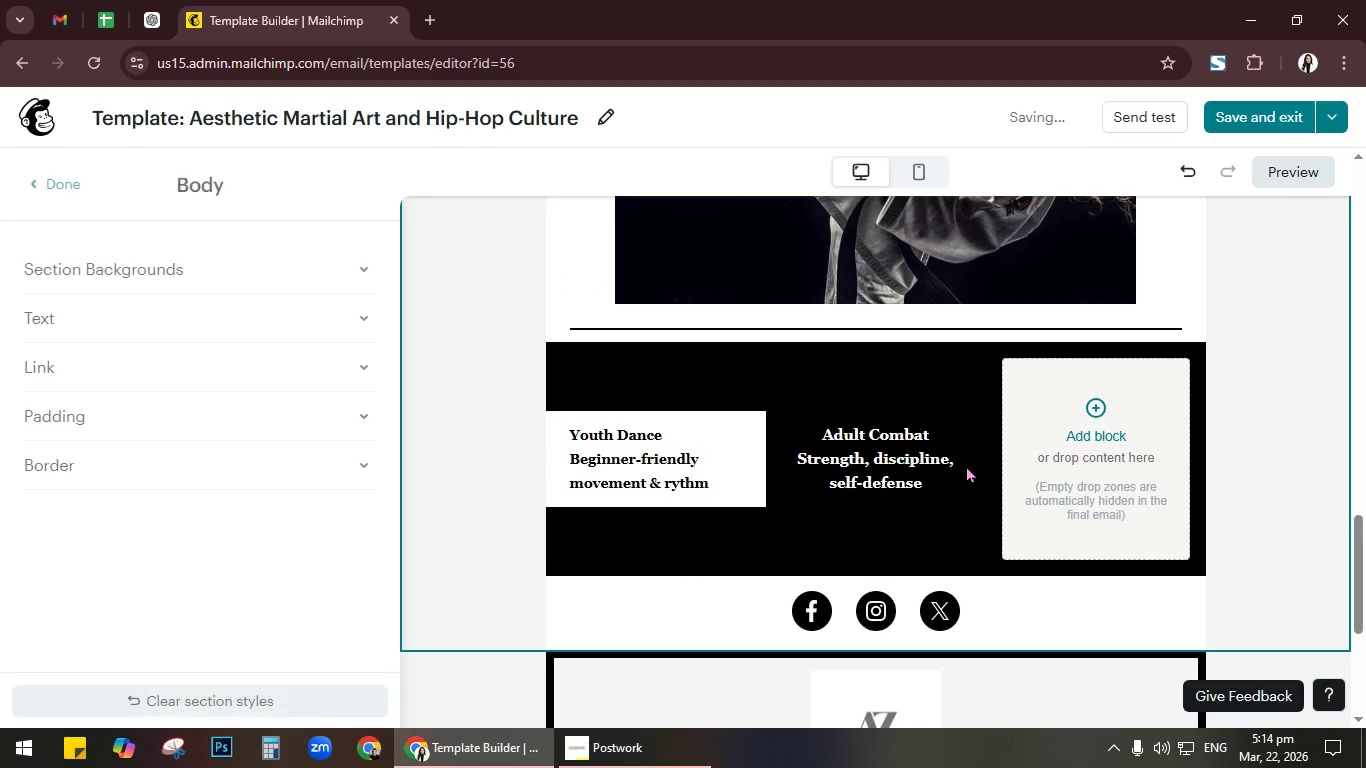 
left_click([959, 434])
 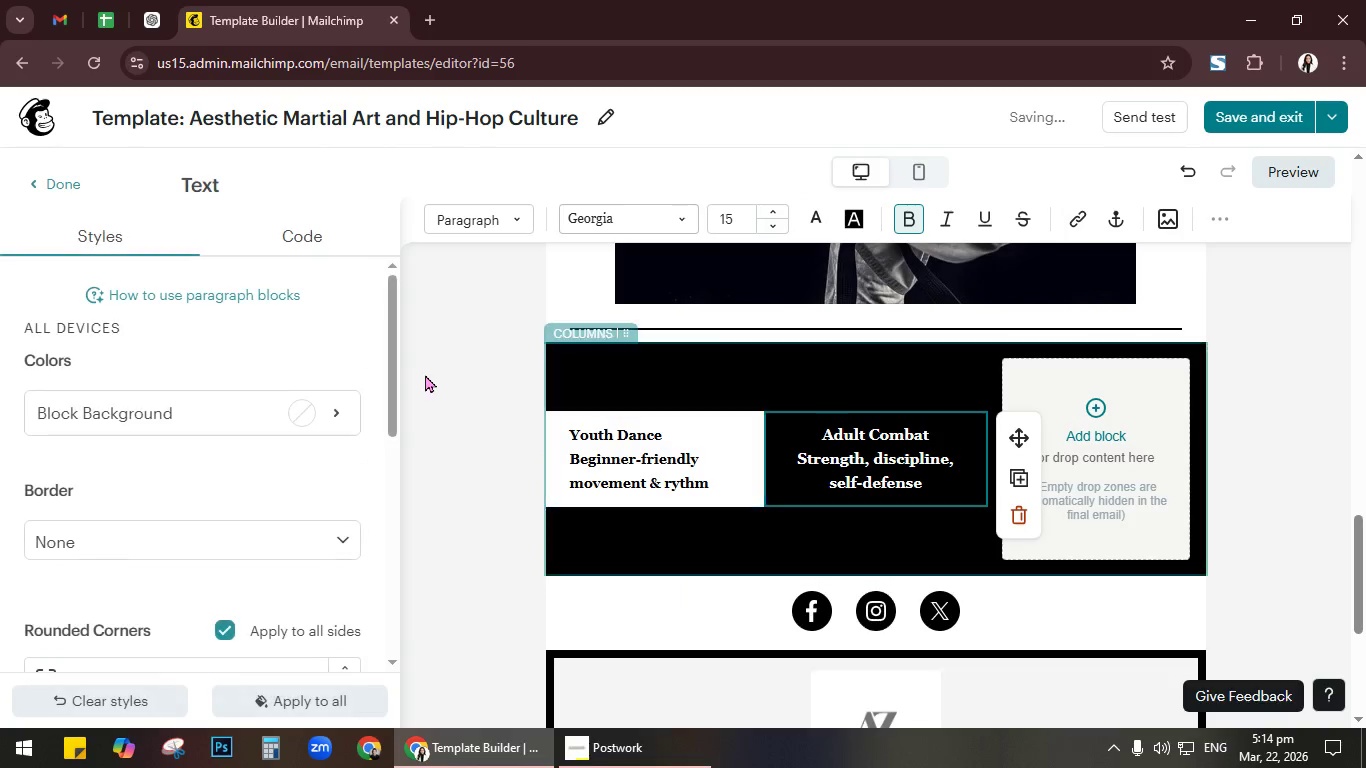 
left_click([279, 416])
 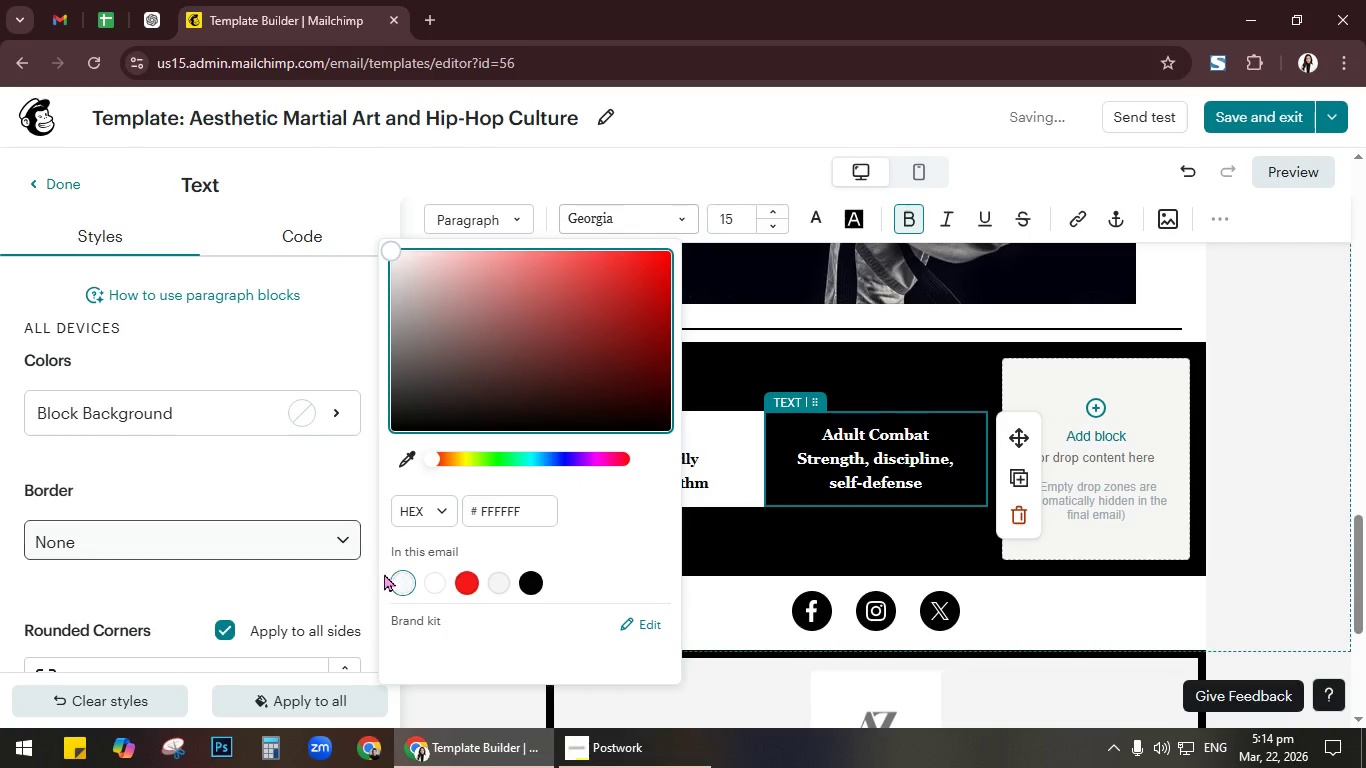 
left_click([407, 576])
 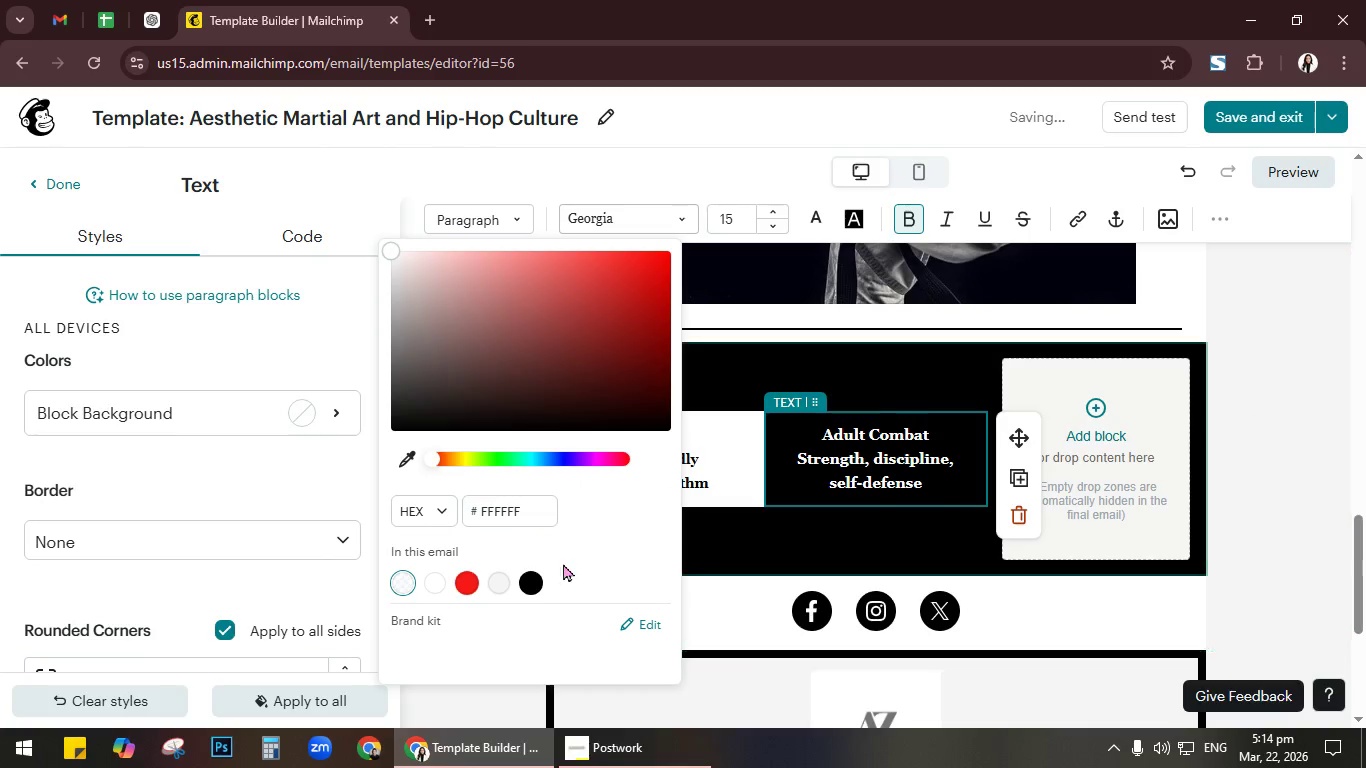 
left_click([407, 579])
 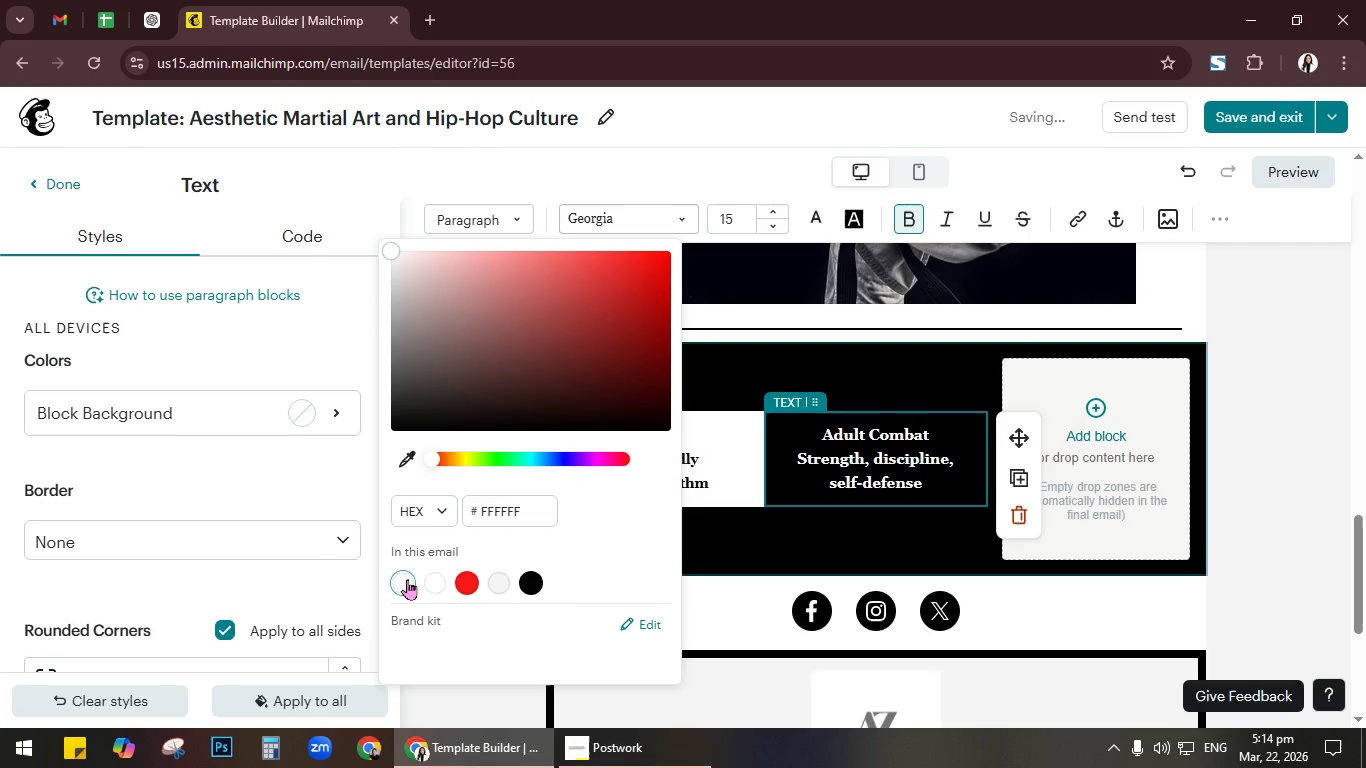 
left_click([407, 579])
 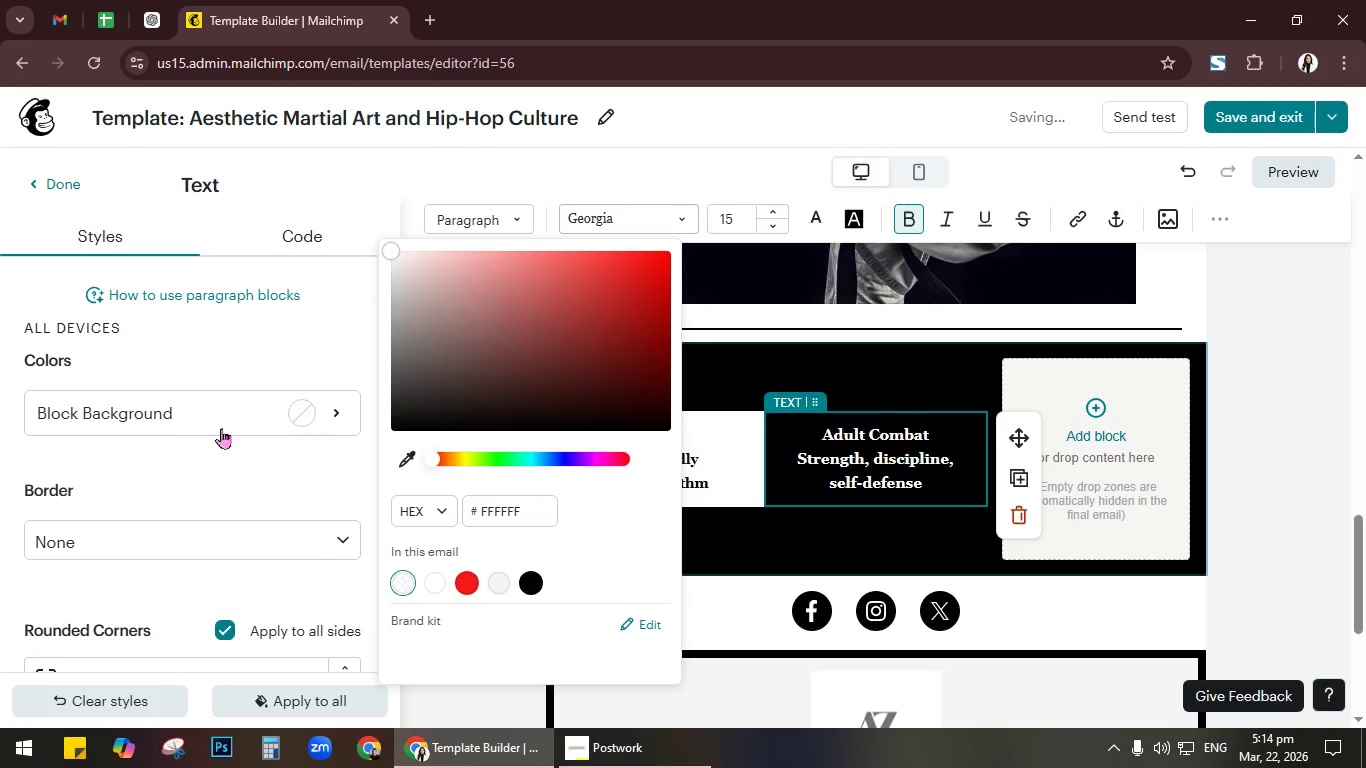 
left_click([307, 339])
 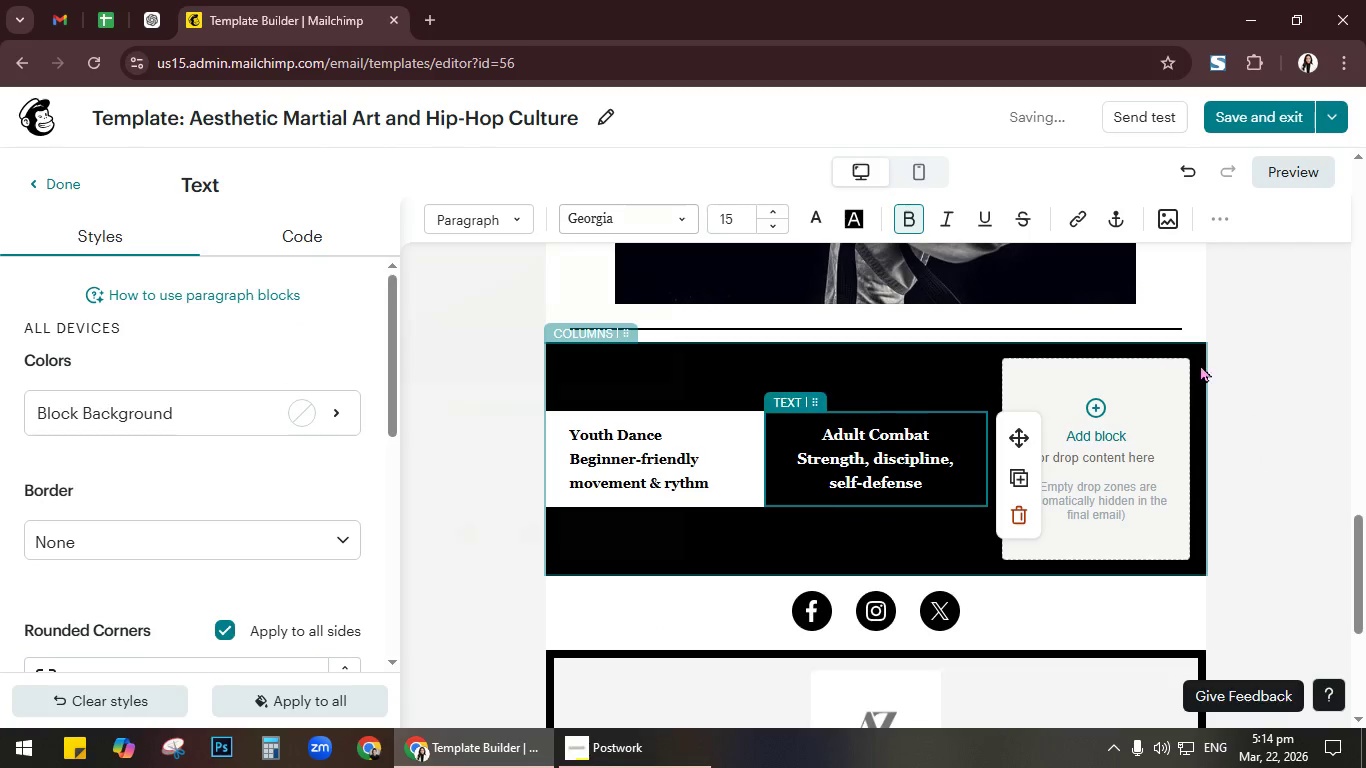 
left_click([1304, 360])
 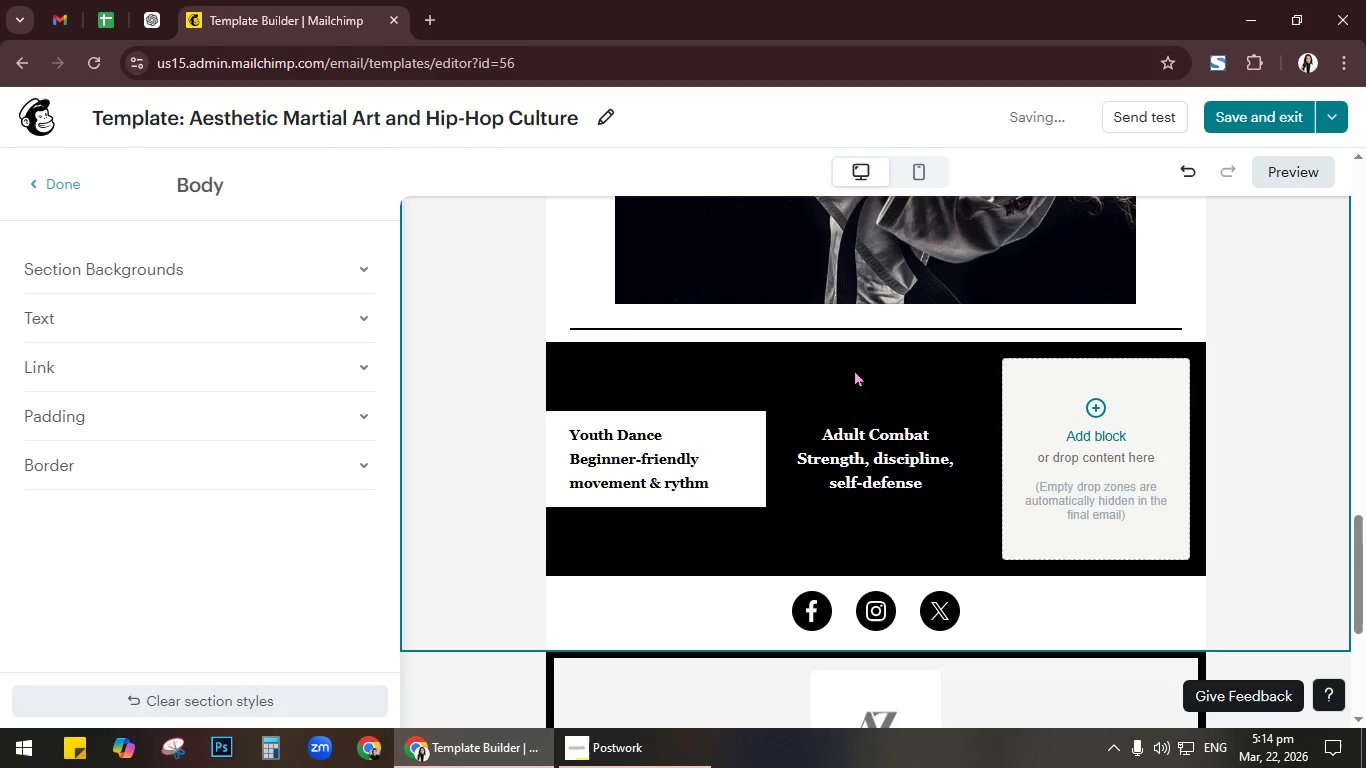 
left_click([906, 370])
 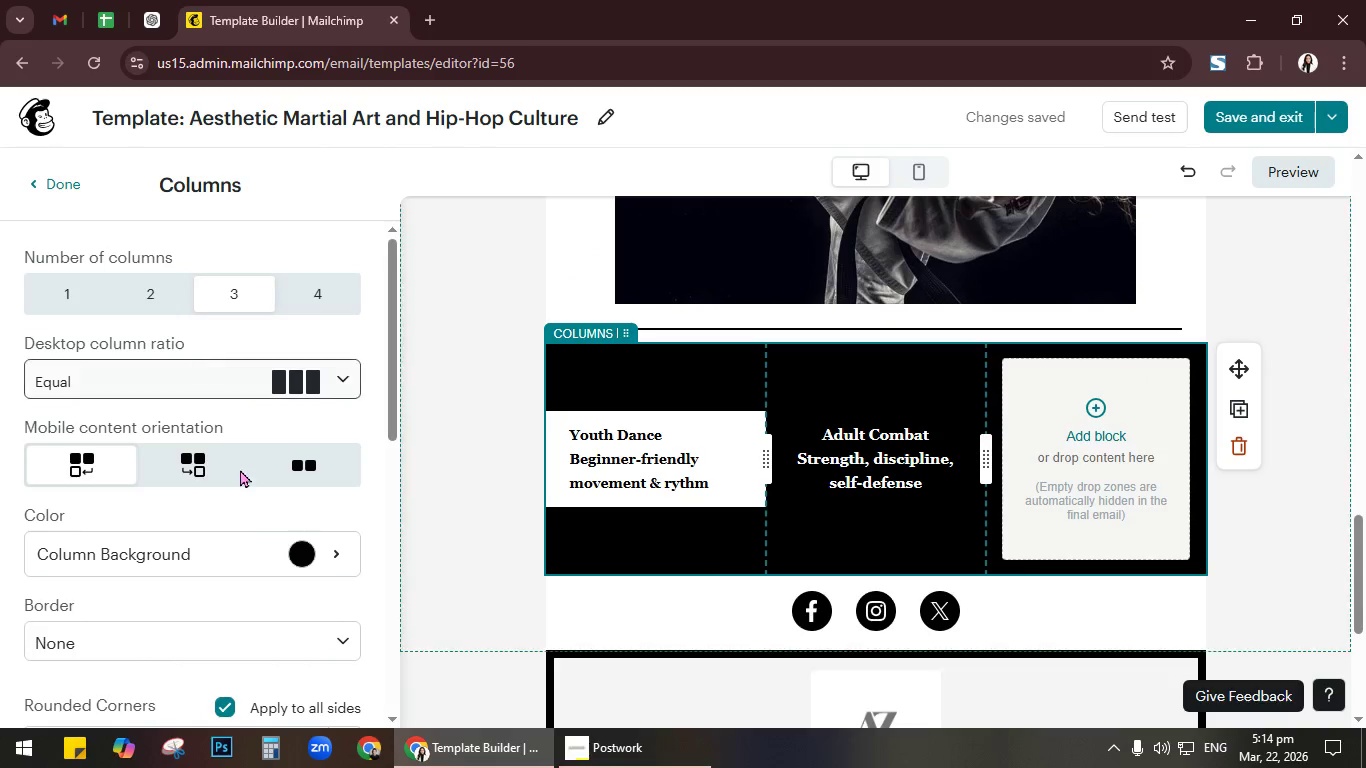 
left_click([289, 563])
 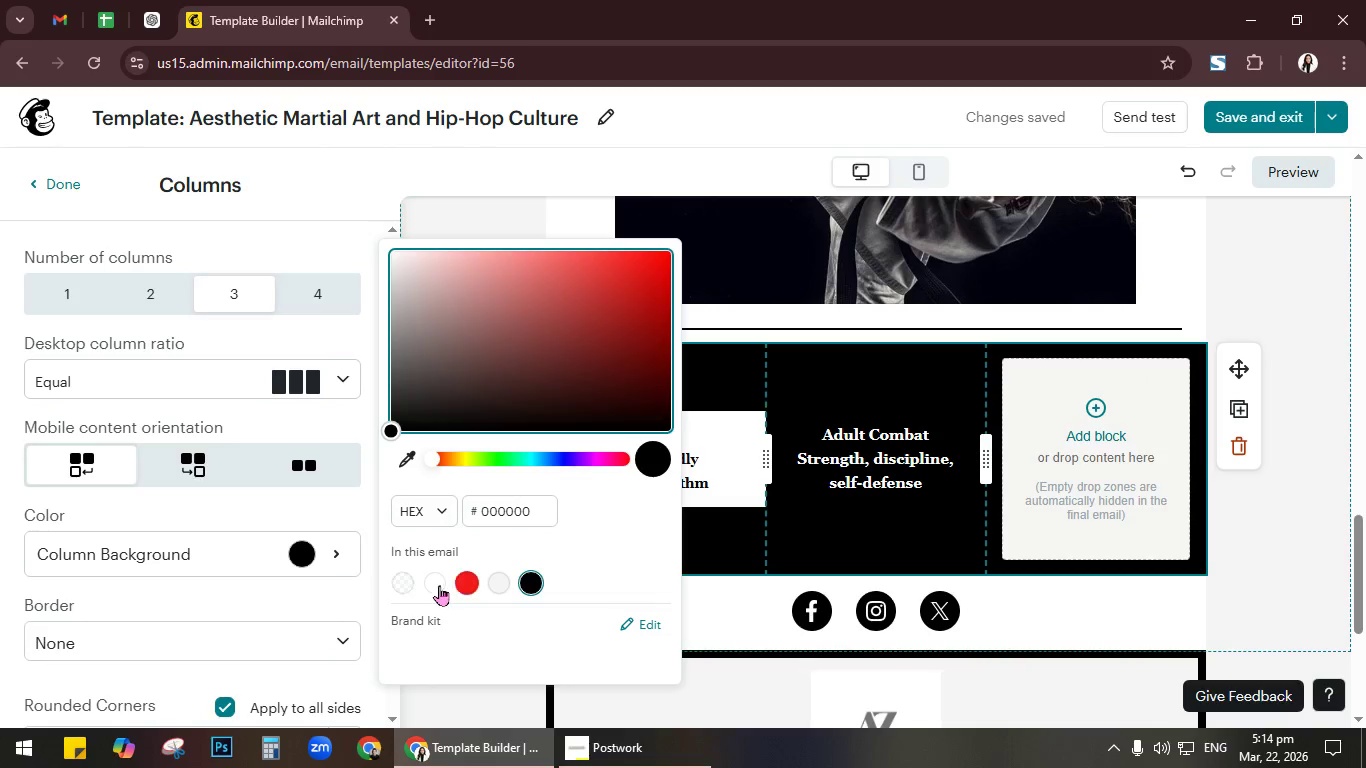 
left_click([405, 588])
 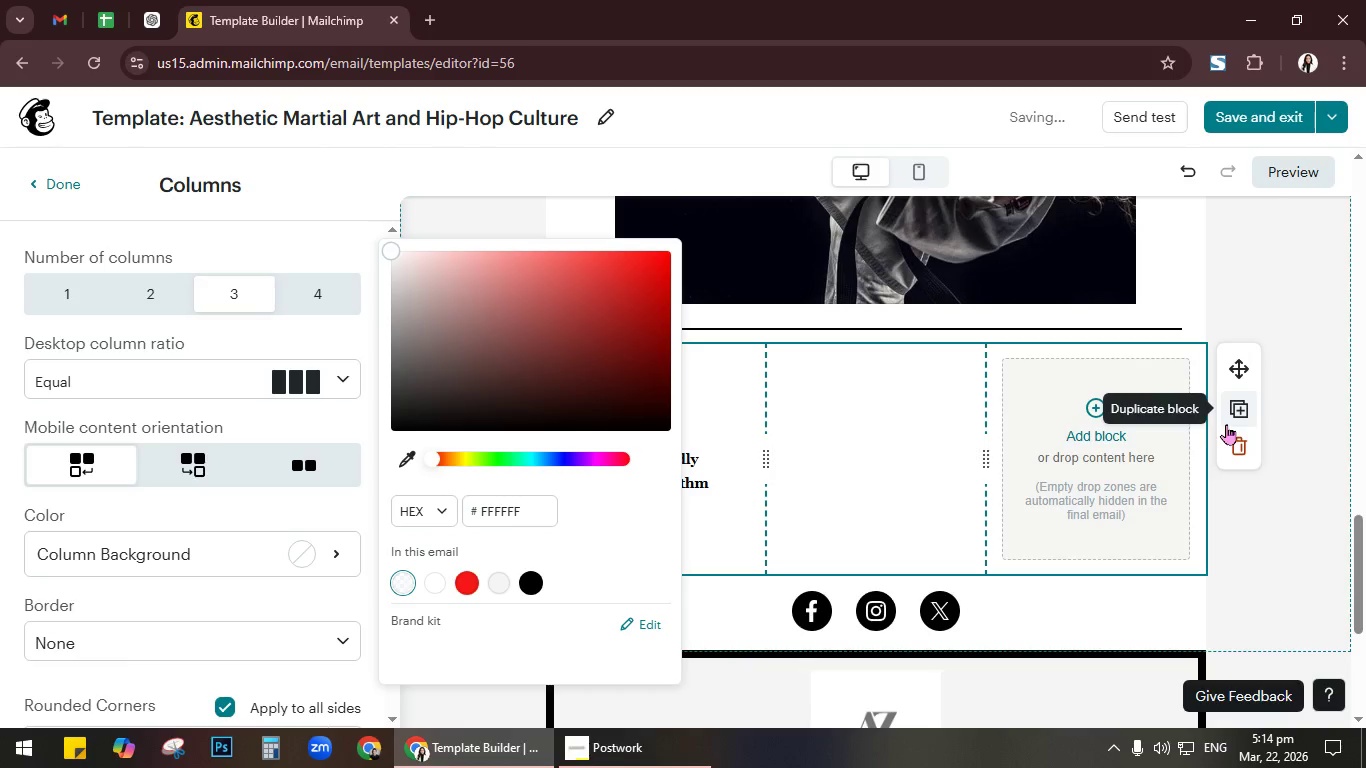 
left_click([530, 588])
 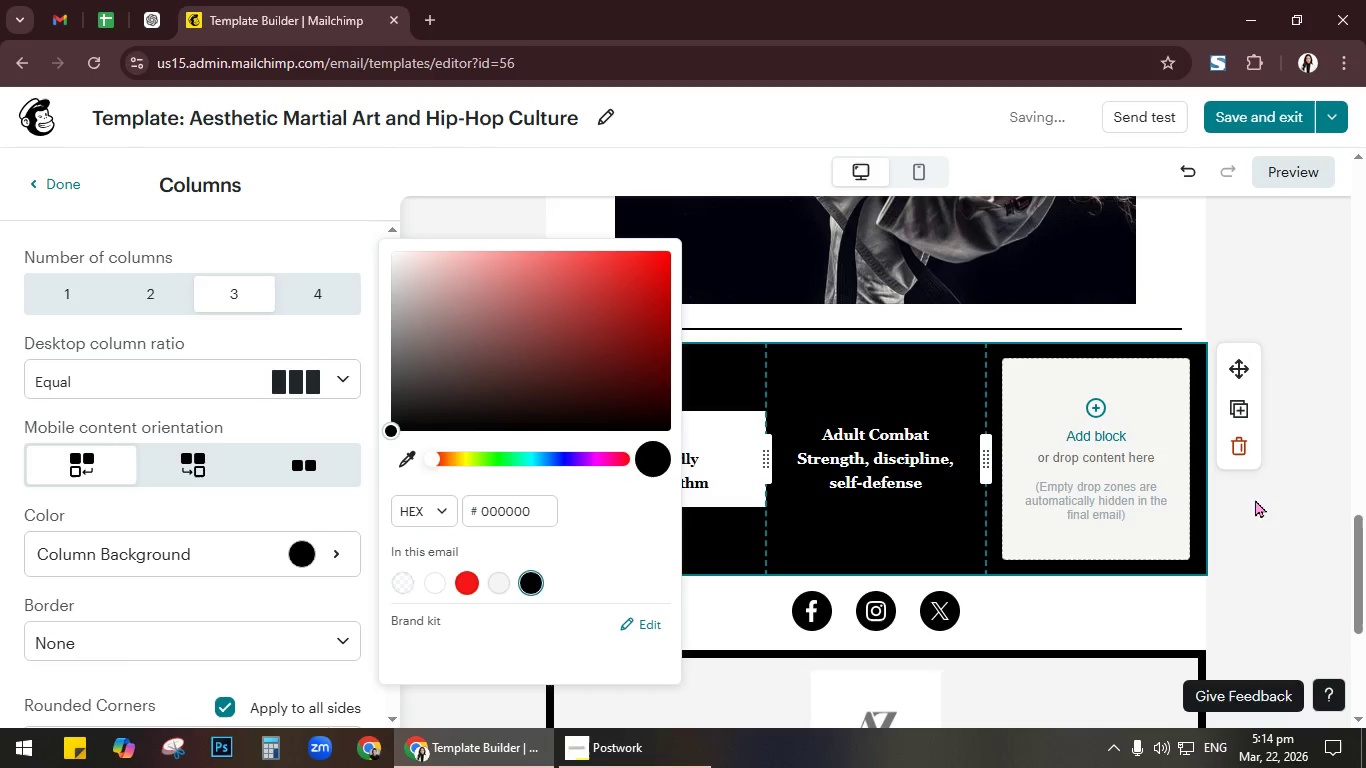 
left_click([1295, 492])
 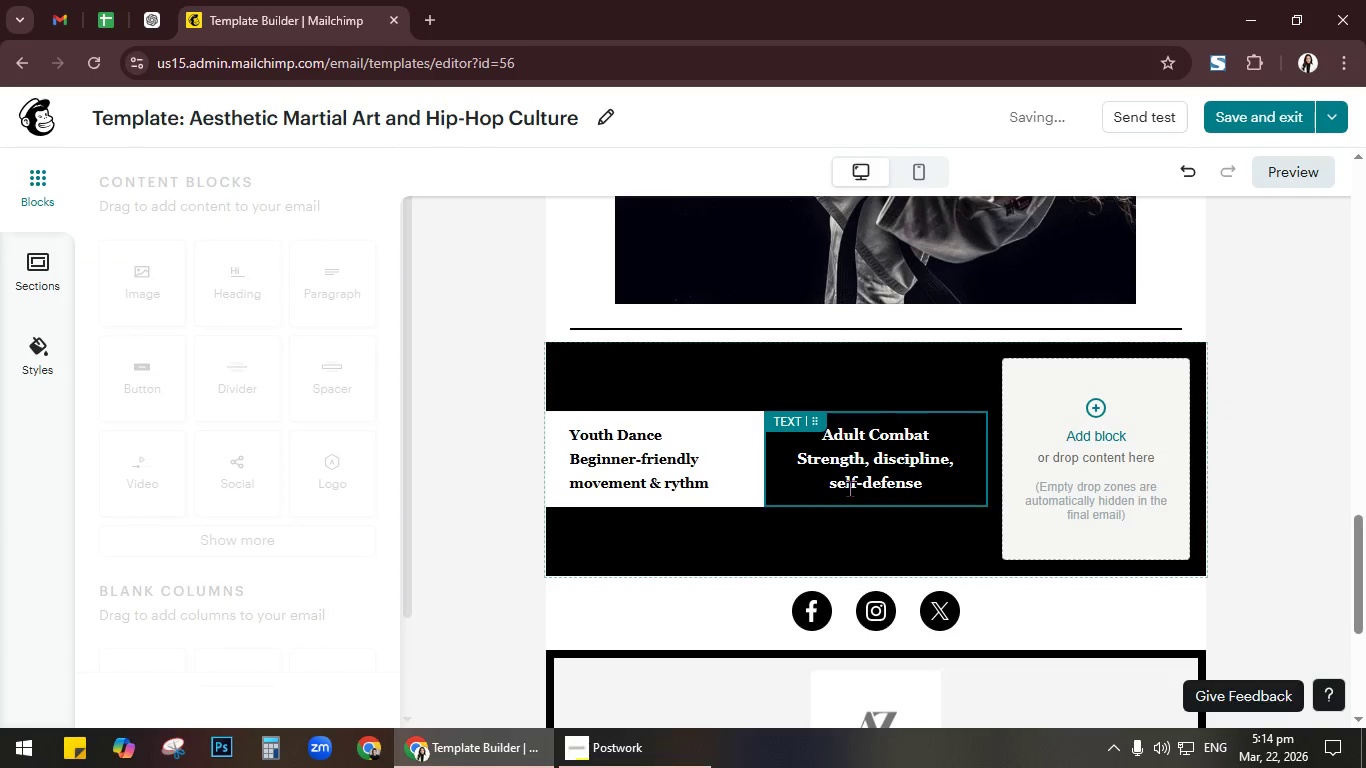 
left_click([877, 474])
 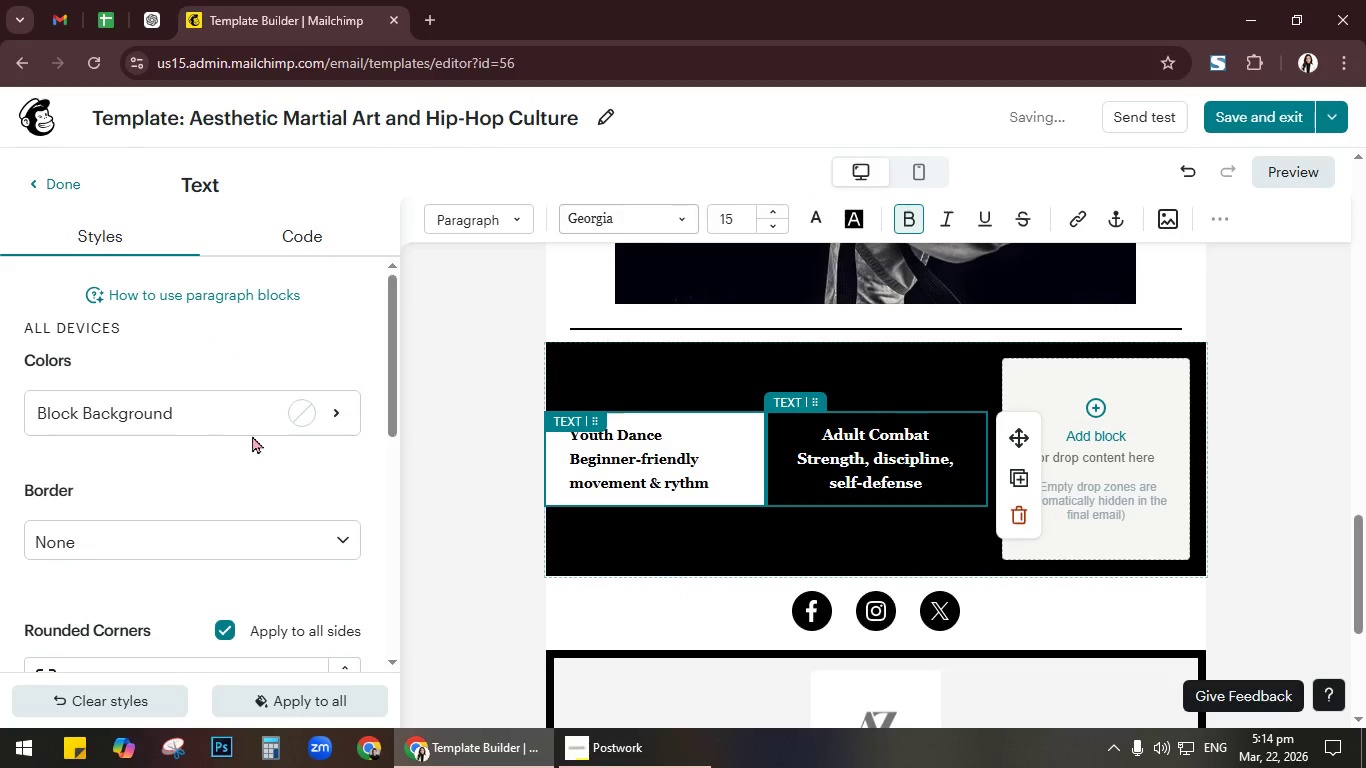 
left_click([305, 416])
 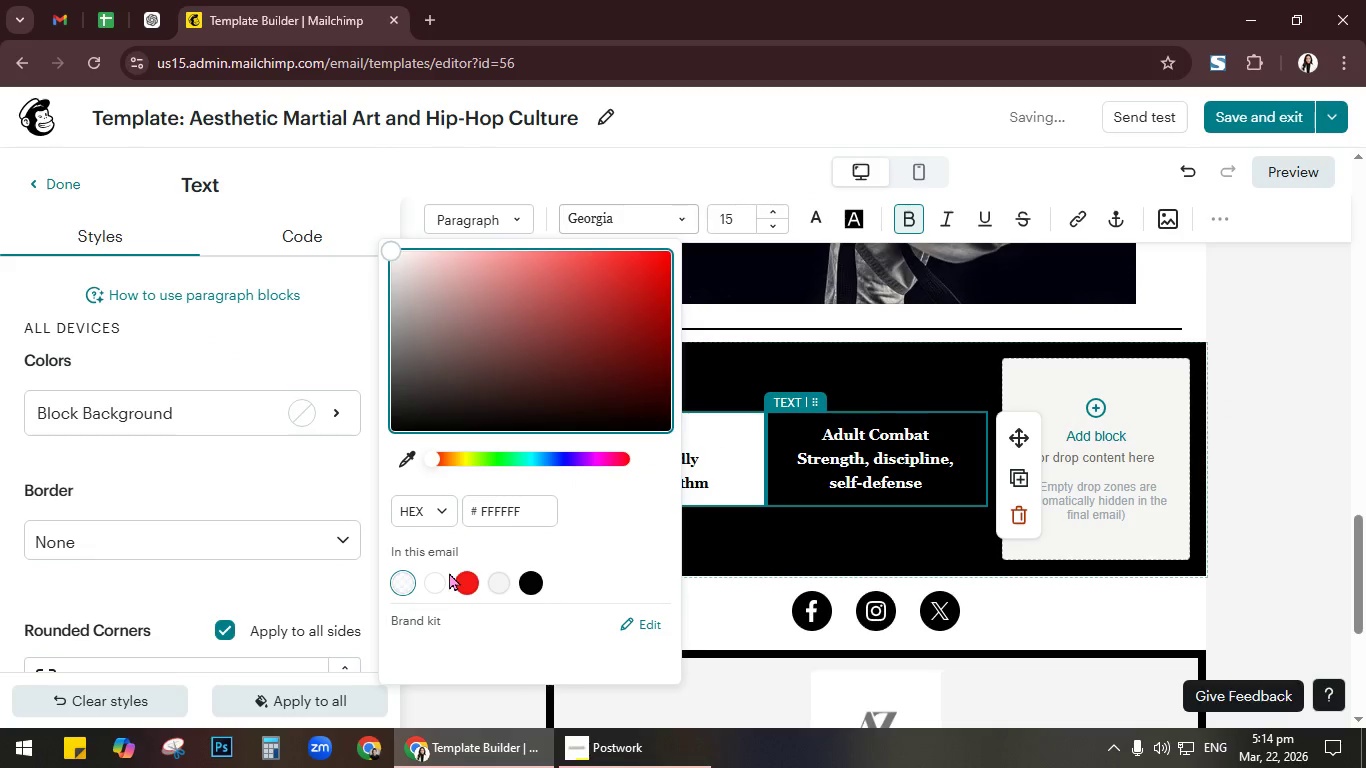 
left_click([464, 578])
 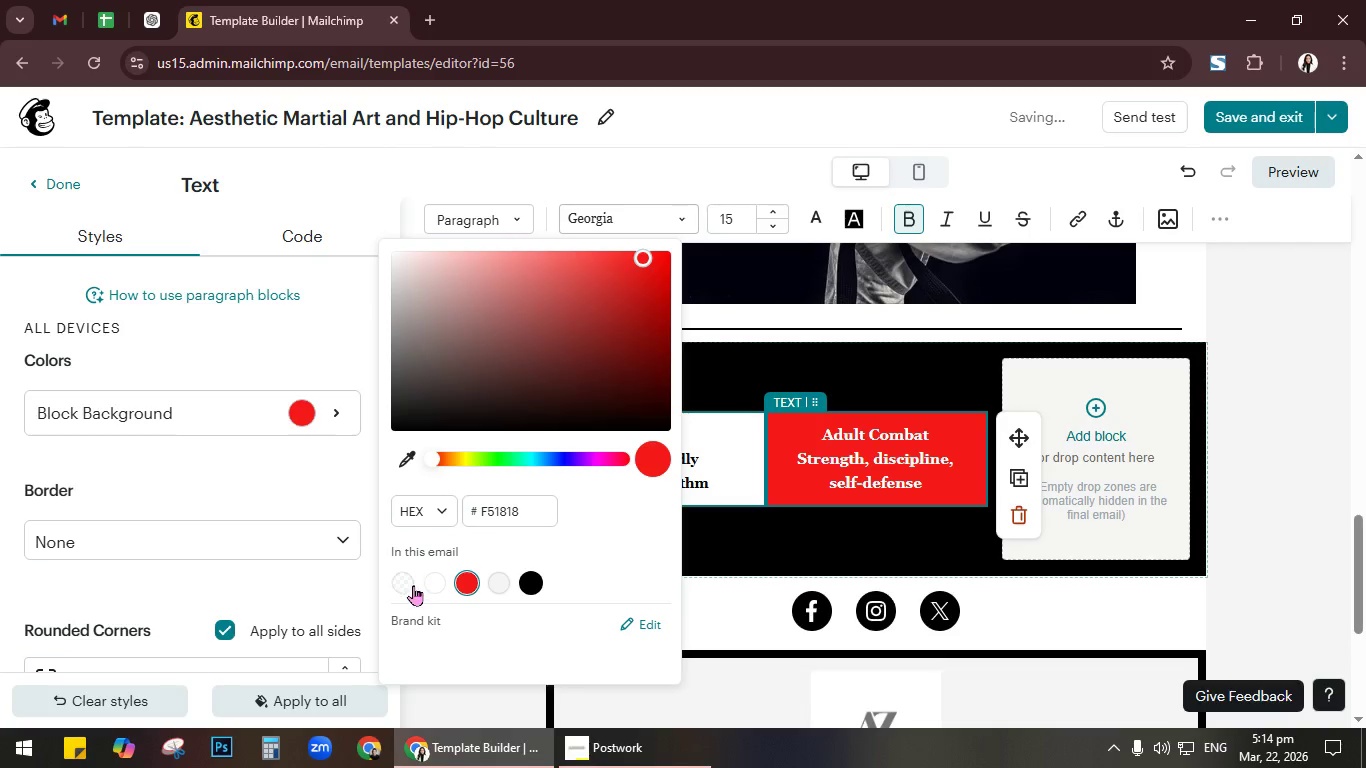 
left_click([408, 585])
 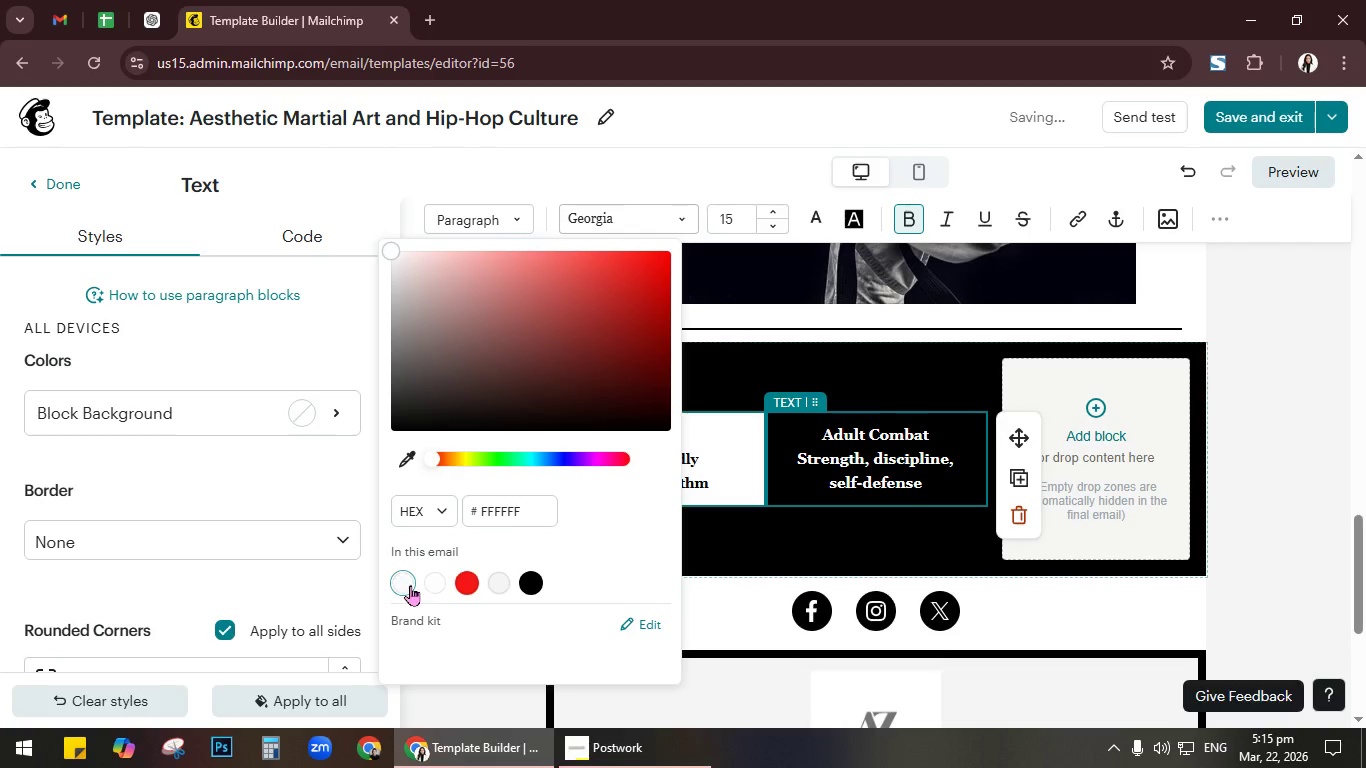 
left_click([439, 585])
 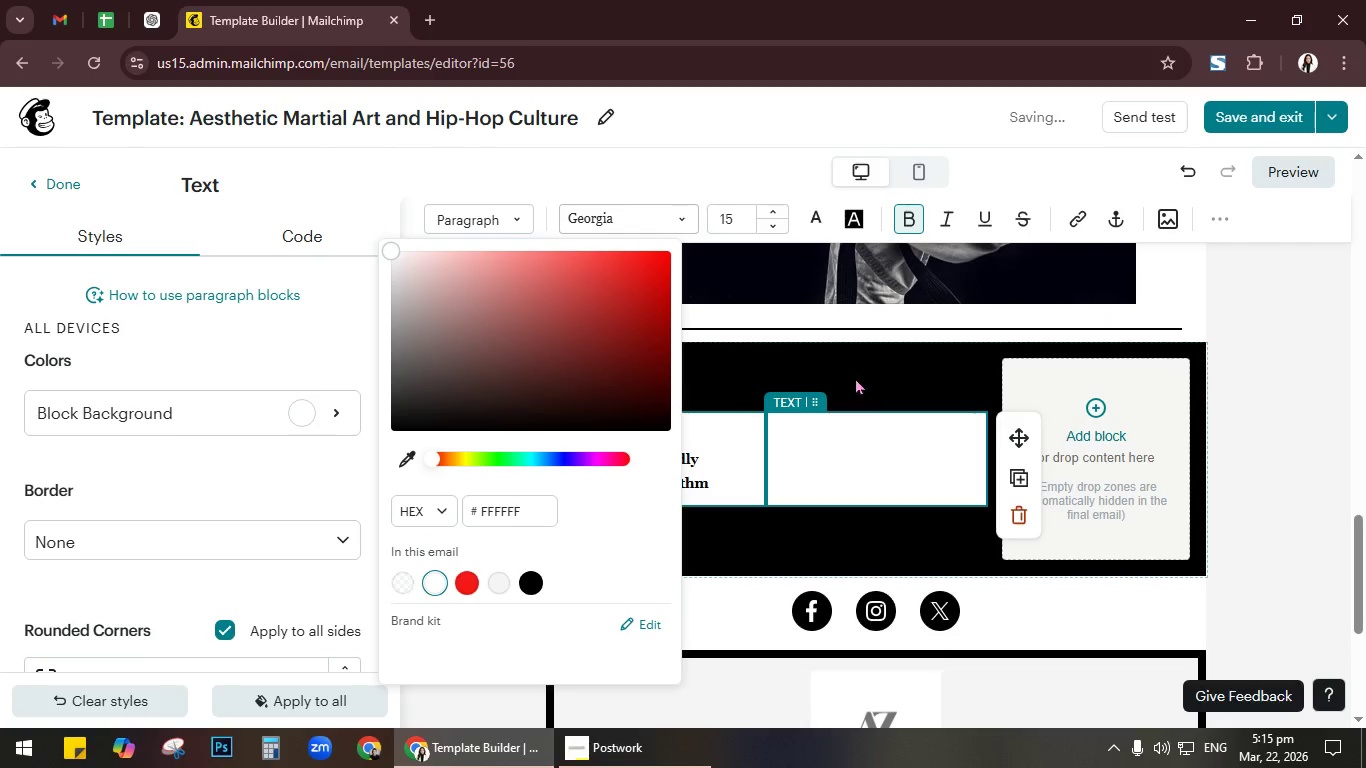 
left_click([813, 224])
 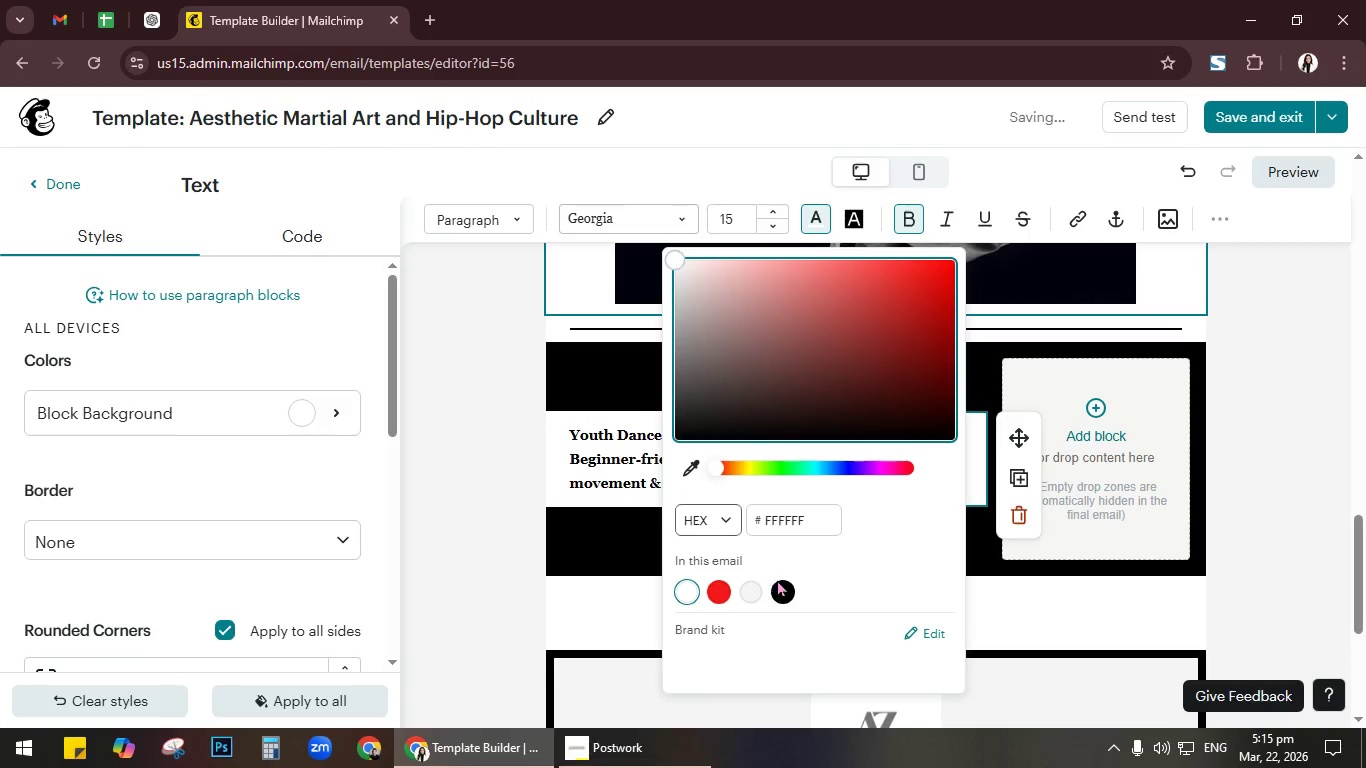 
left_click([787, 584])
 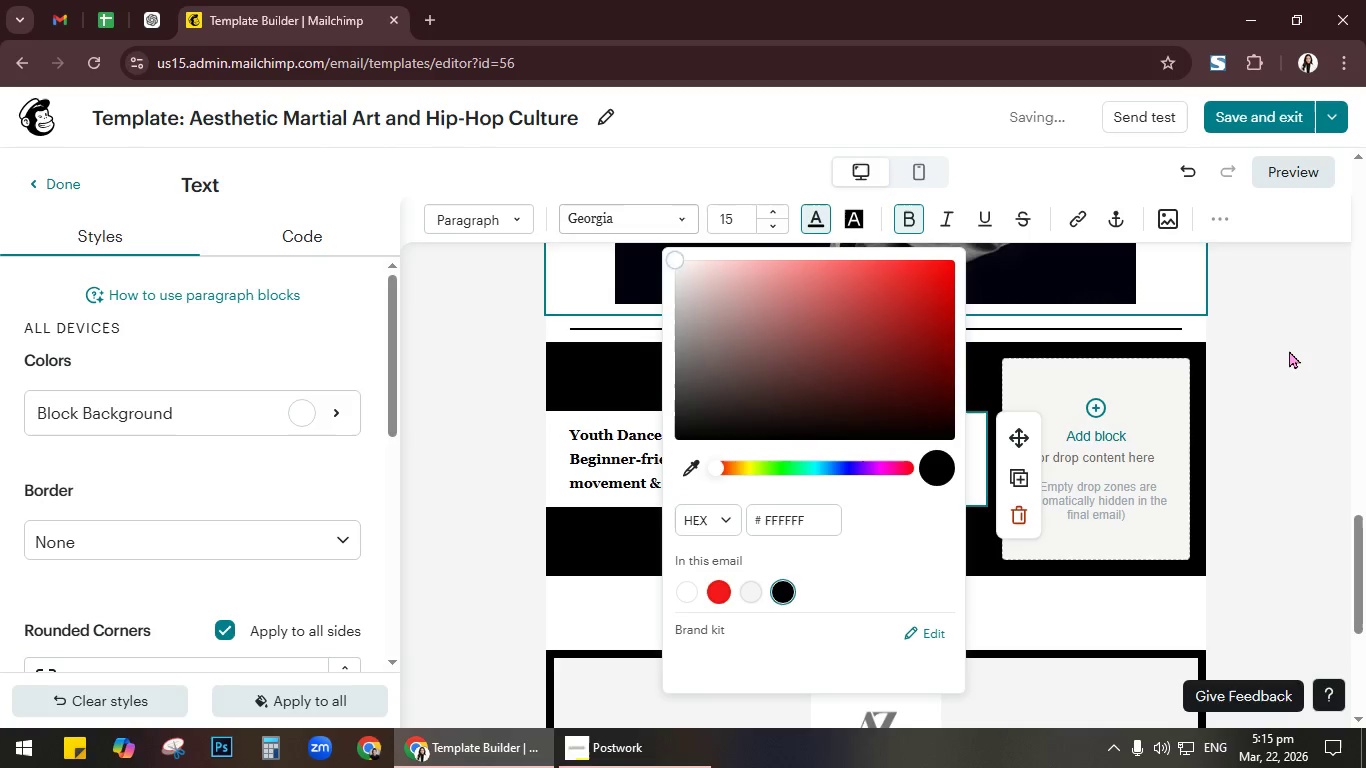 
left_click([1291, 349])
 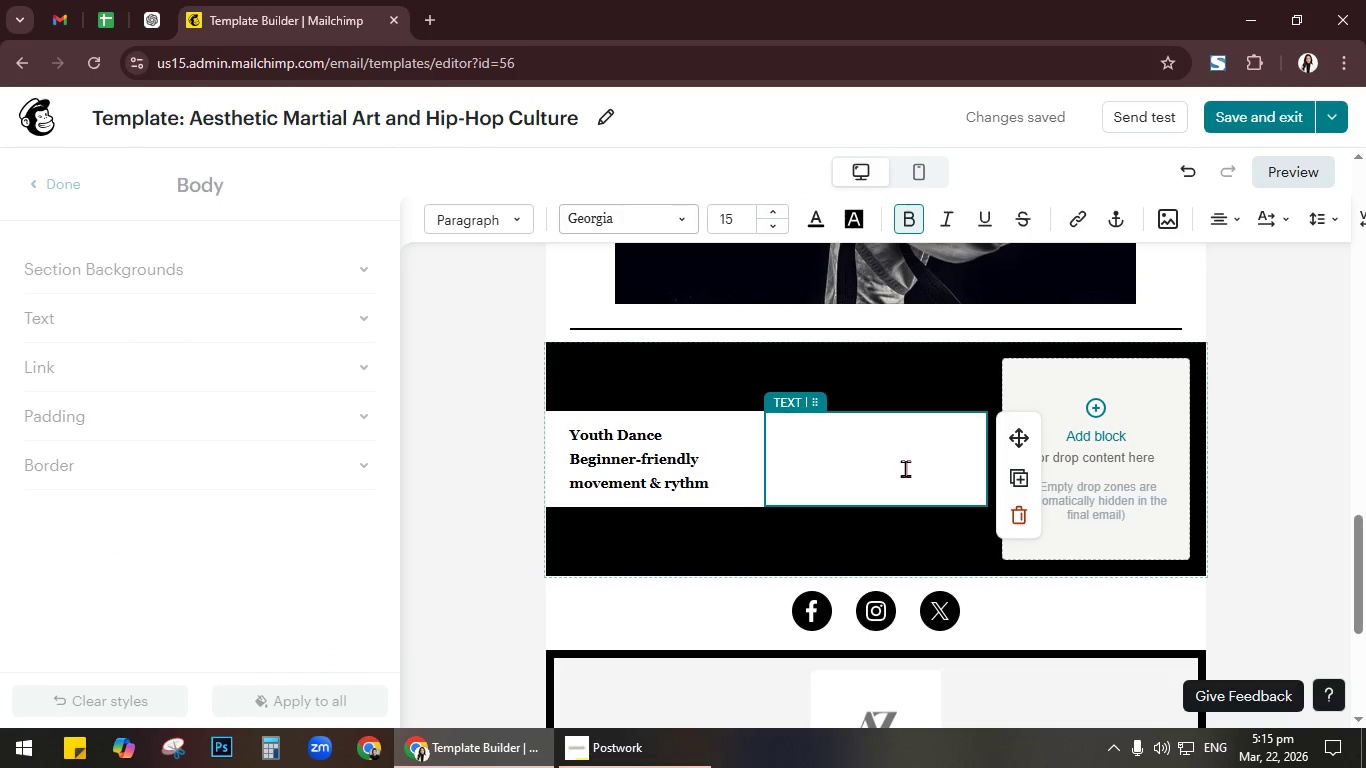 
key(Control+A)
 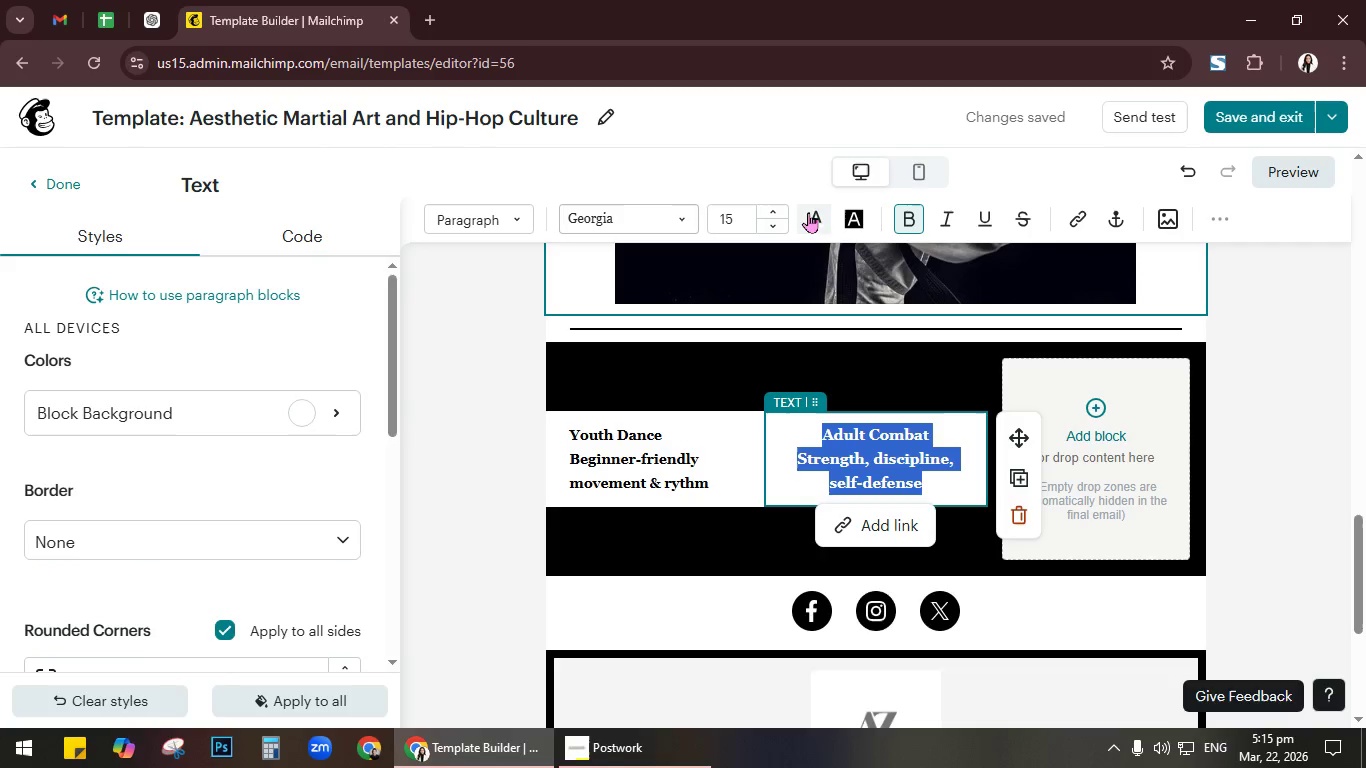 
left_click([813, 223])
 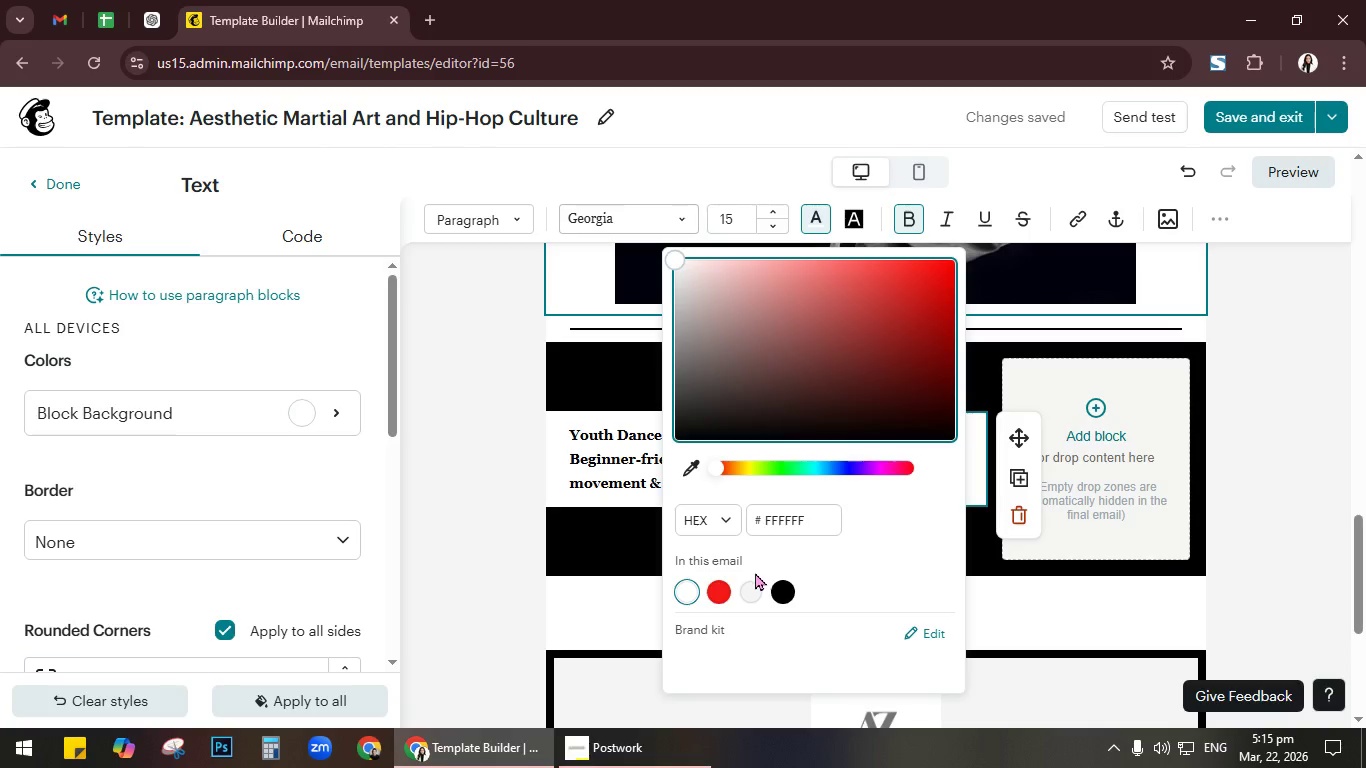 
left_click([784, 588])
 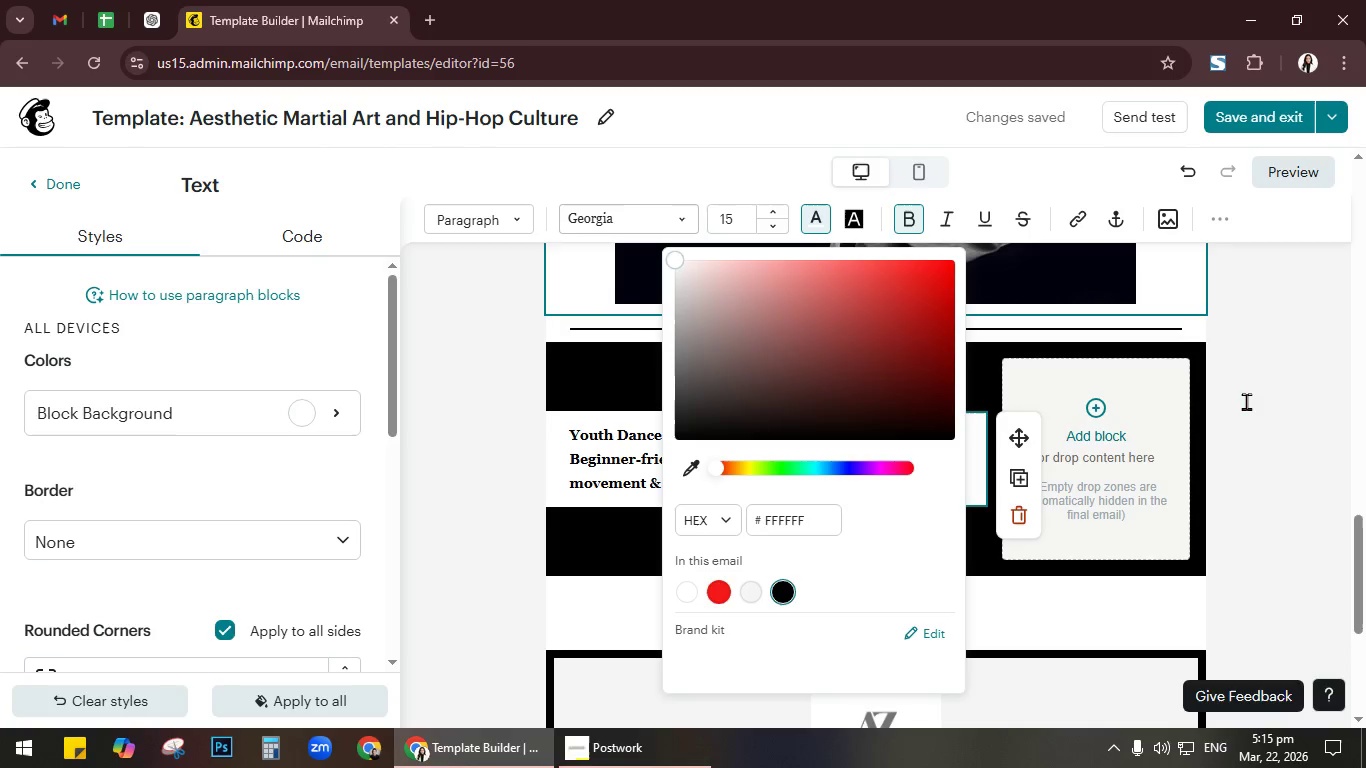 
left_click([1267, 403])
 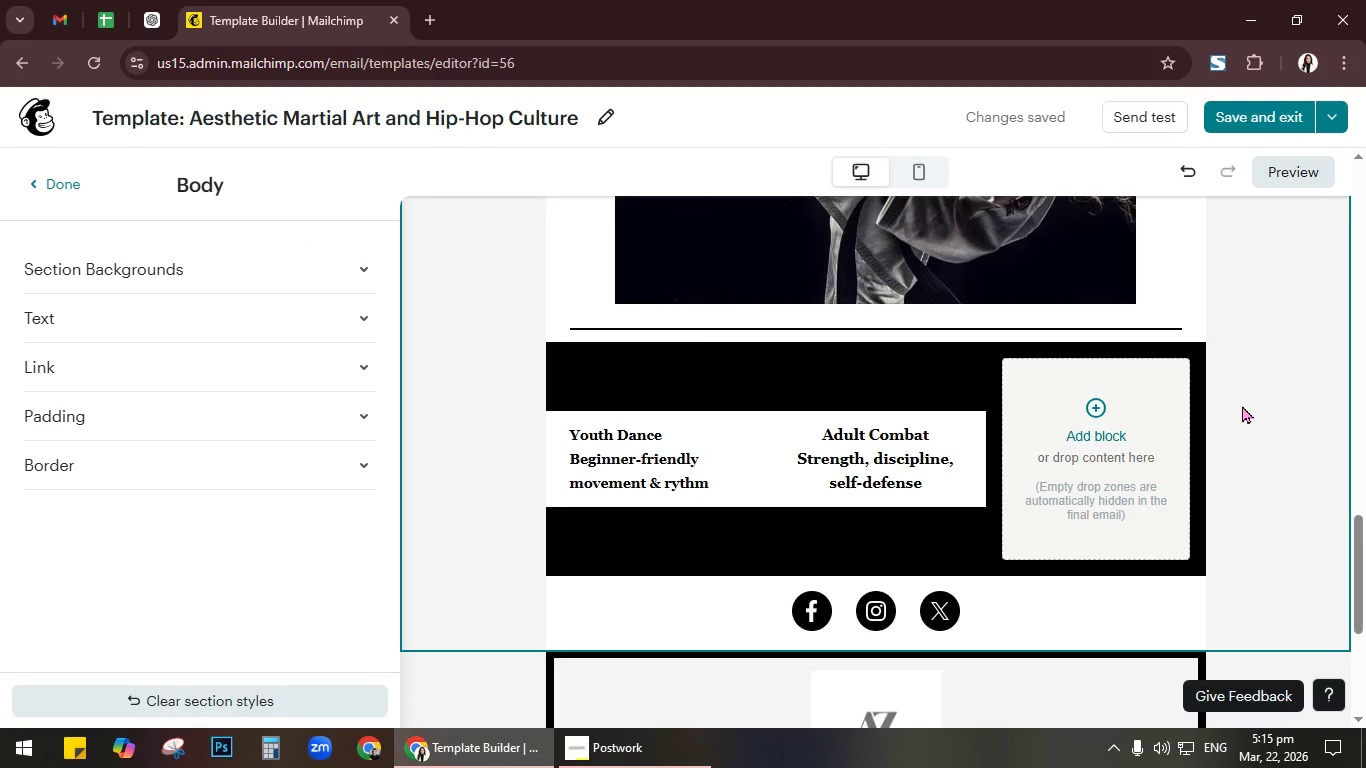 
wait(8.0)
 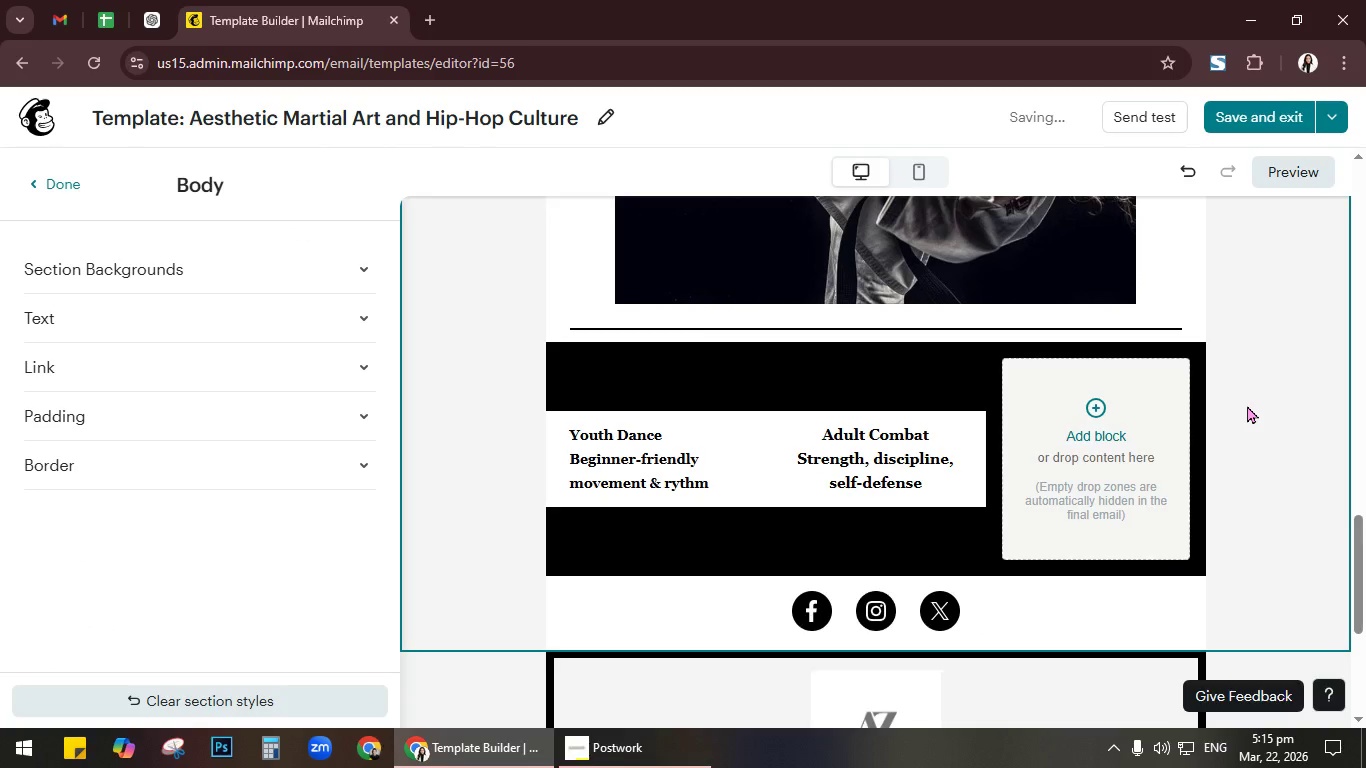 
left_click([1278, 428])
 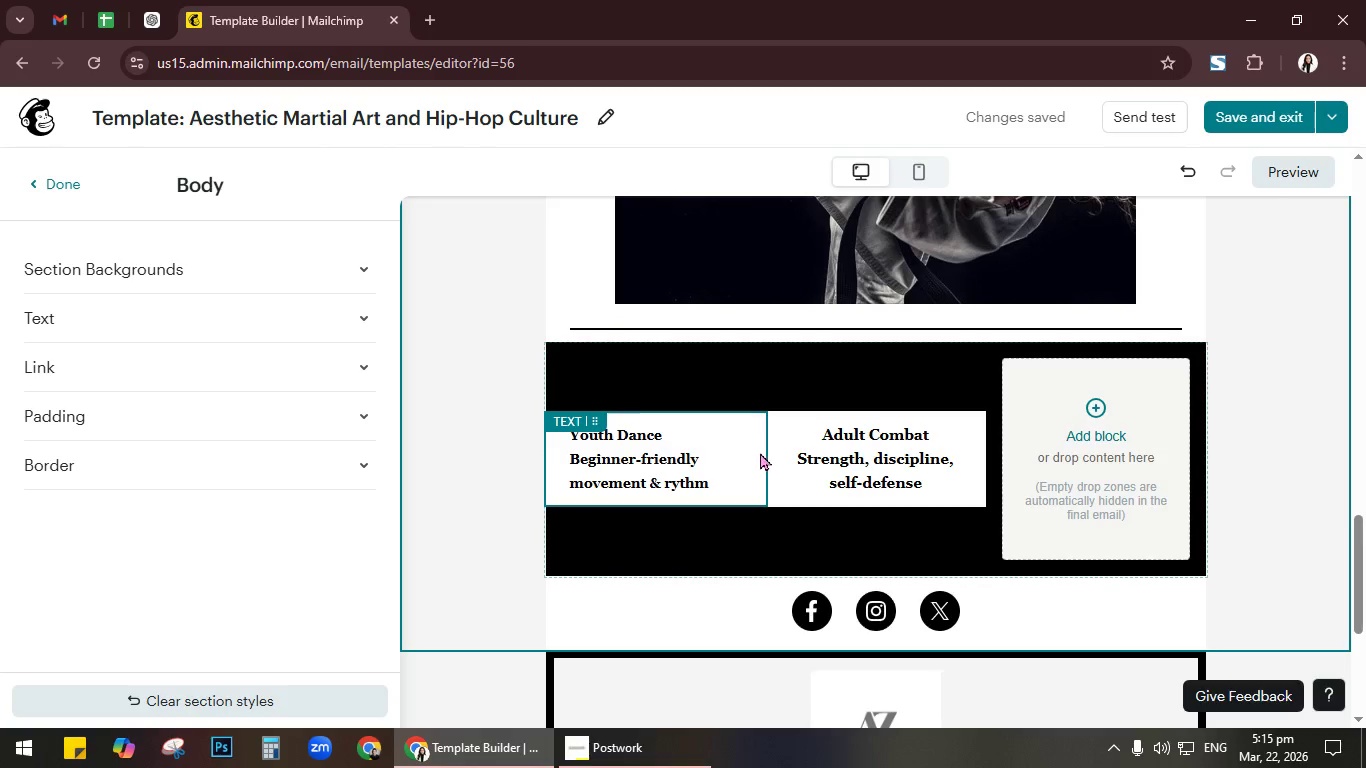 
left_click([49, 189])
 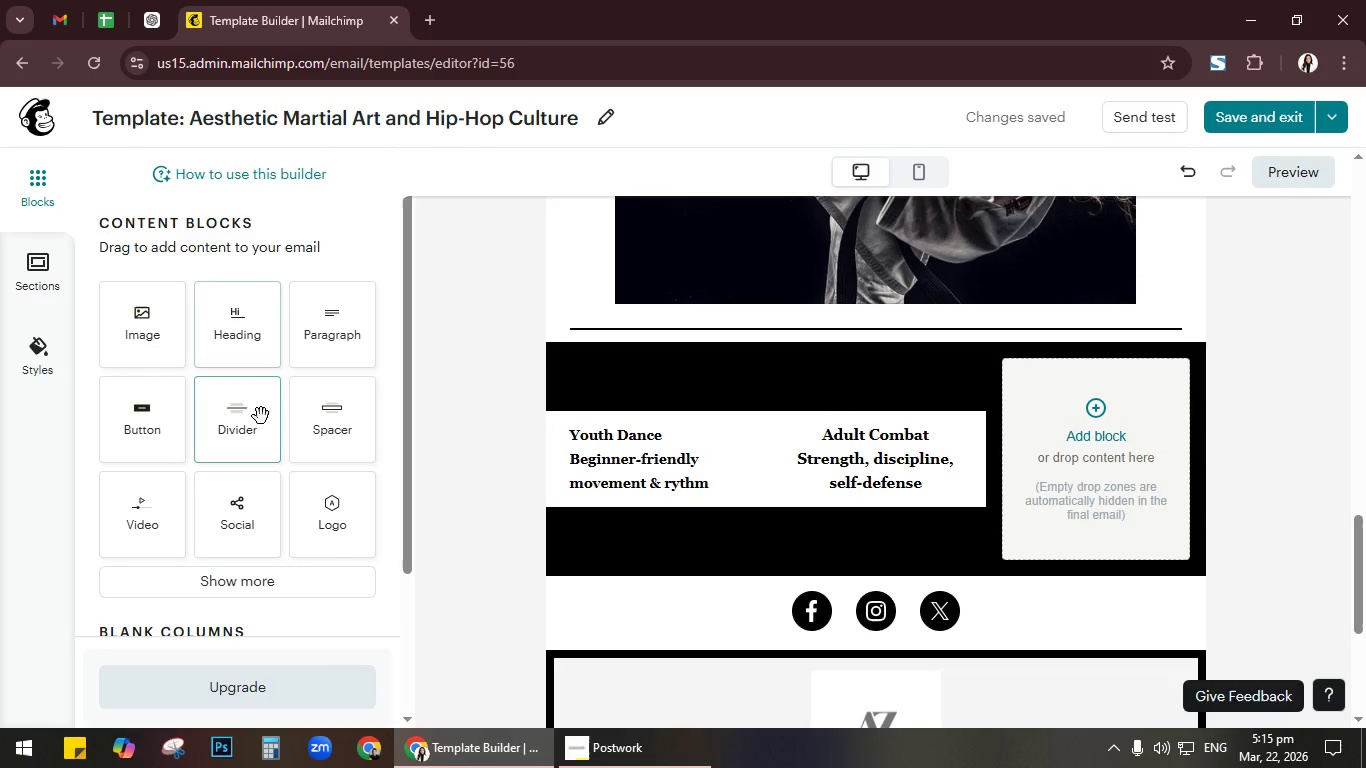 
left_click_drag(start_coordinate=[243, 425], to_coordinate=[749, 444])
 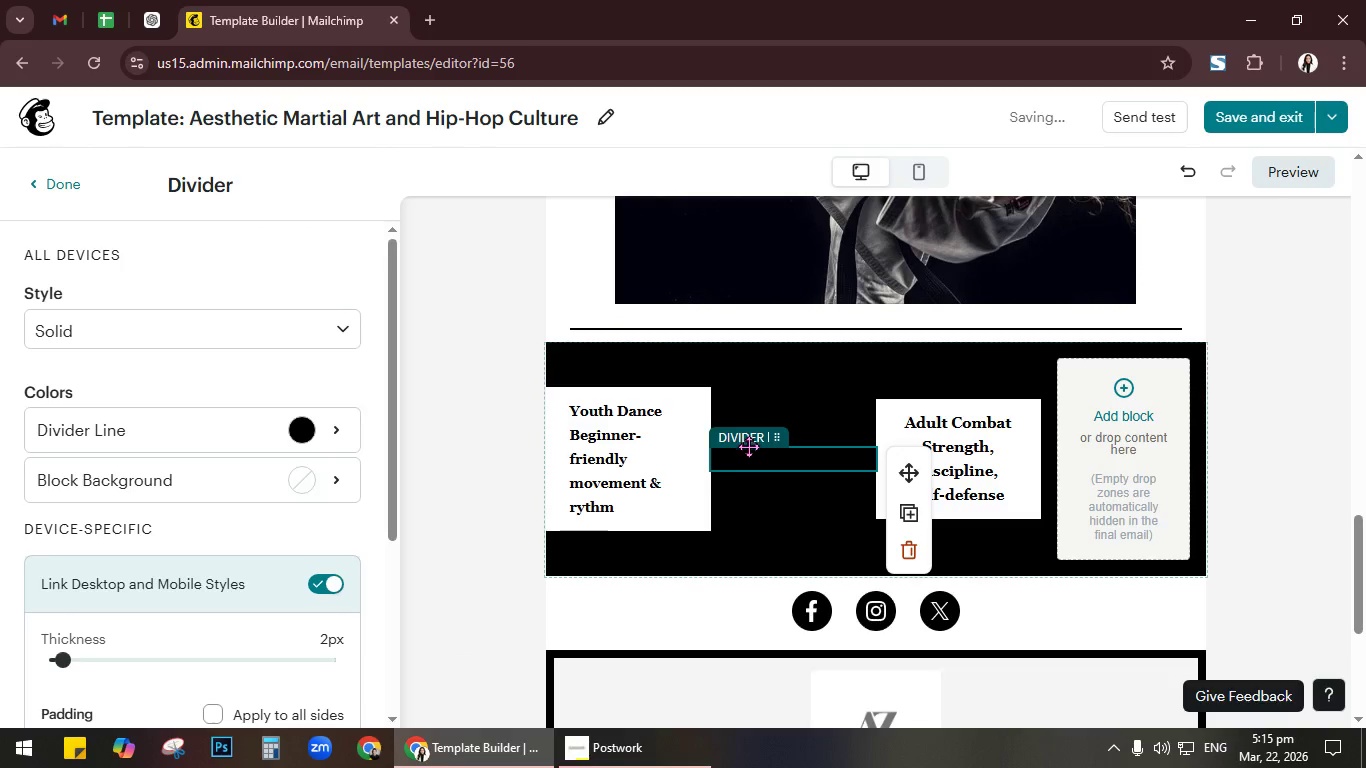 
left_click([910, 555])
 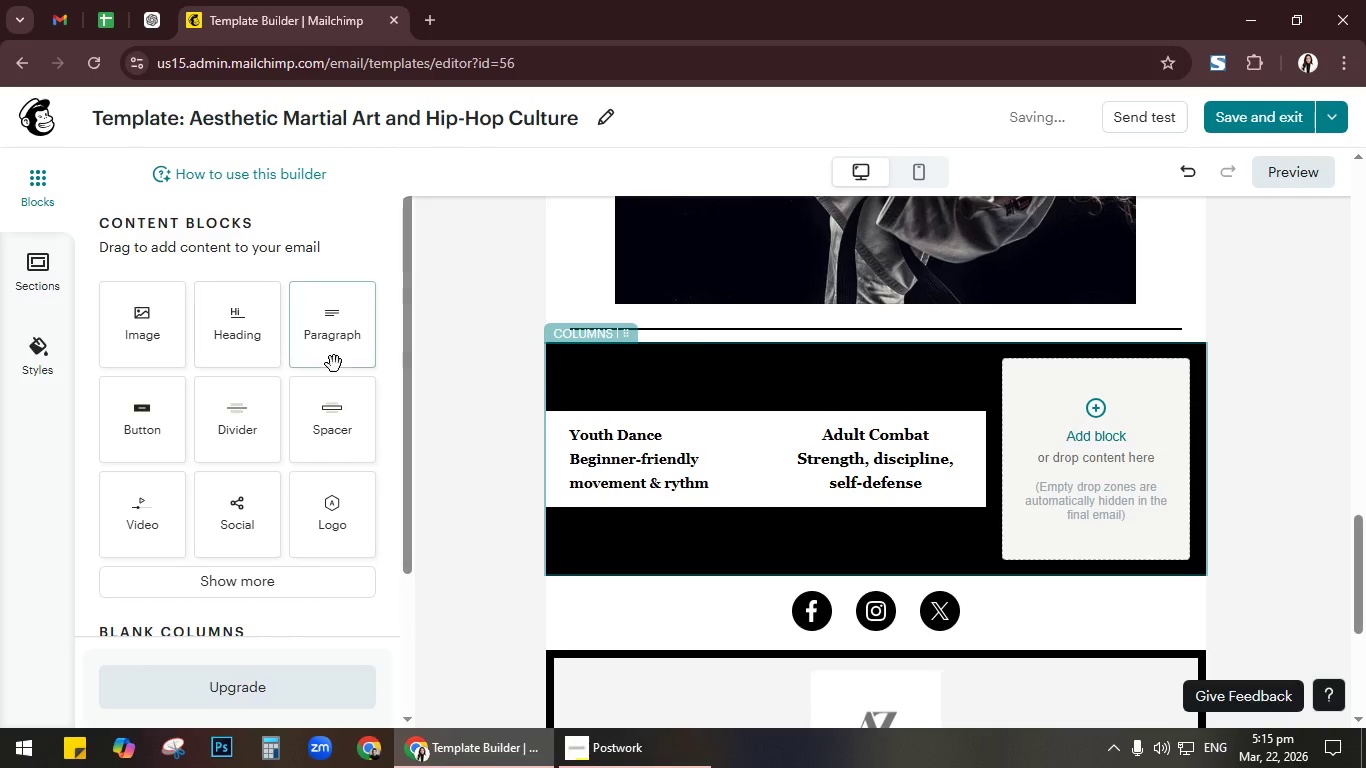 
left_click_drag(start_coordinate=[341, 424], to_coordinate=[771, 457])
 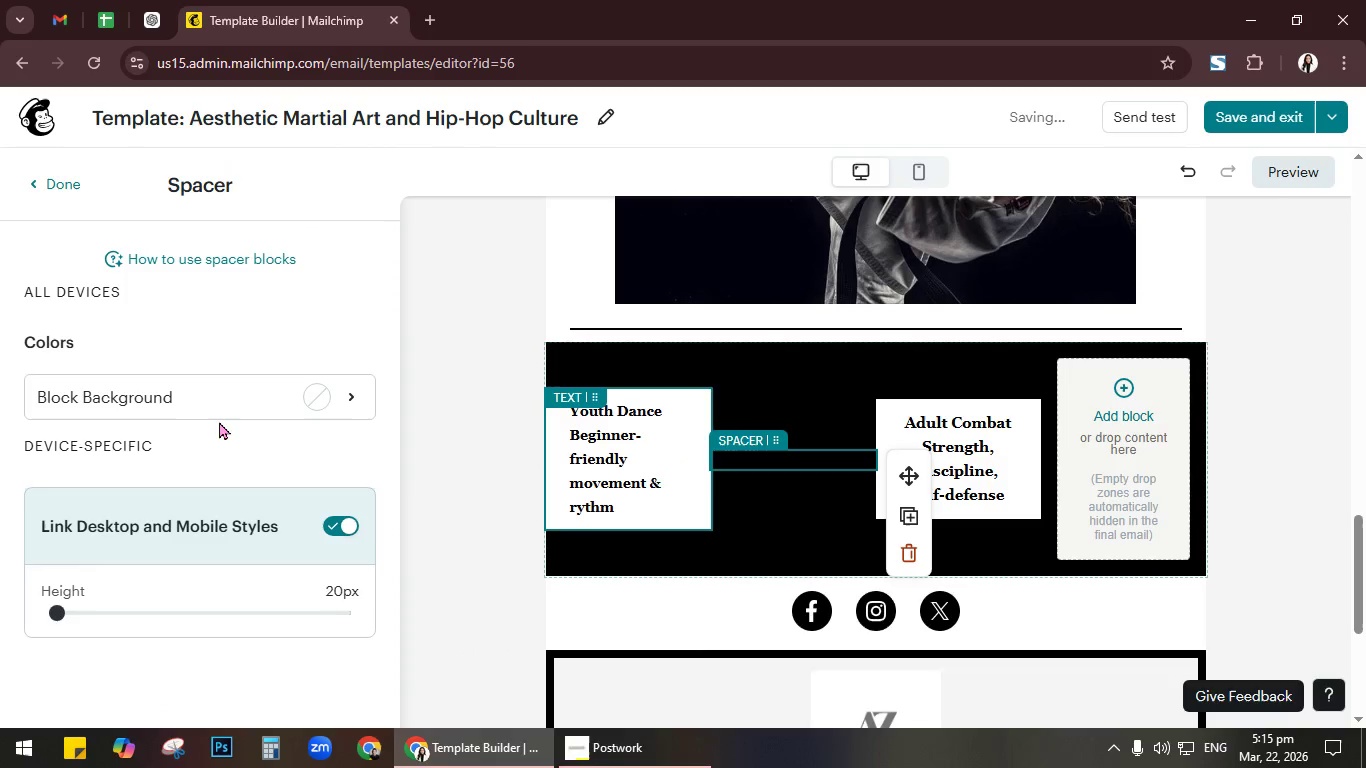 
wait(6.28)
 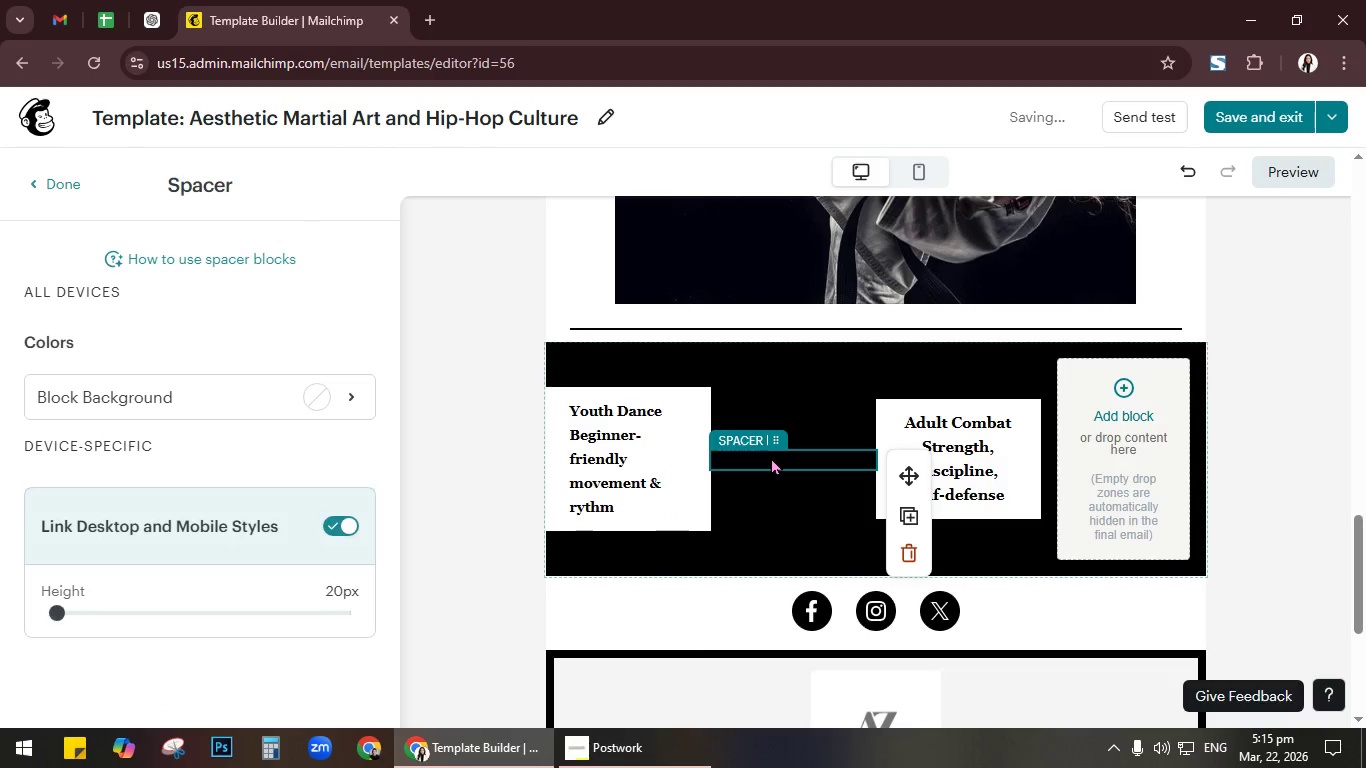 
left_click([319, 395])
 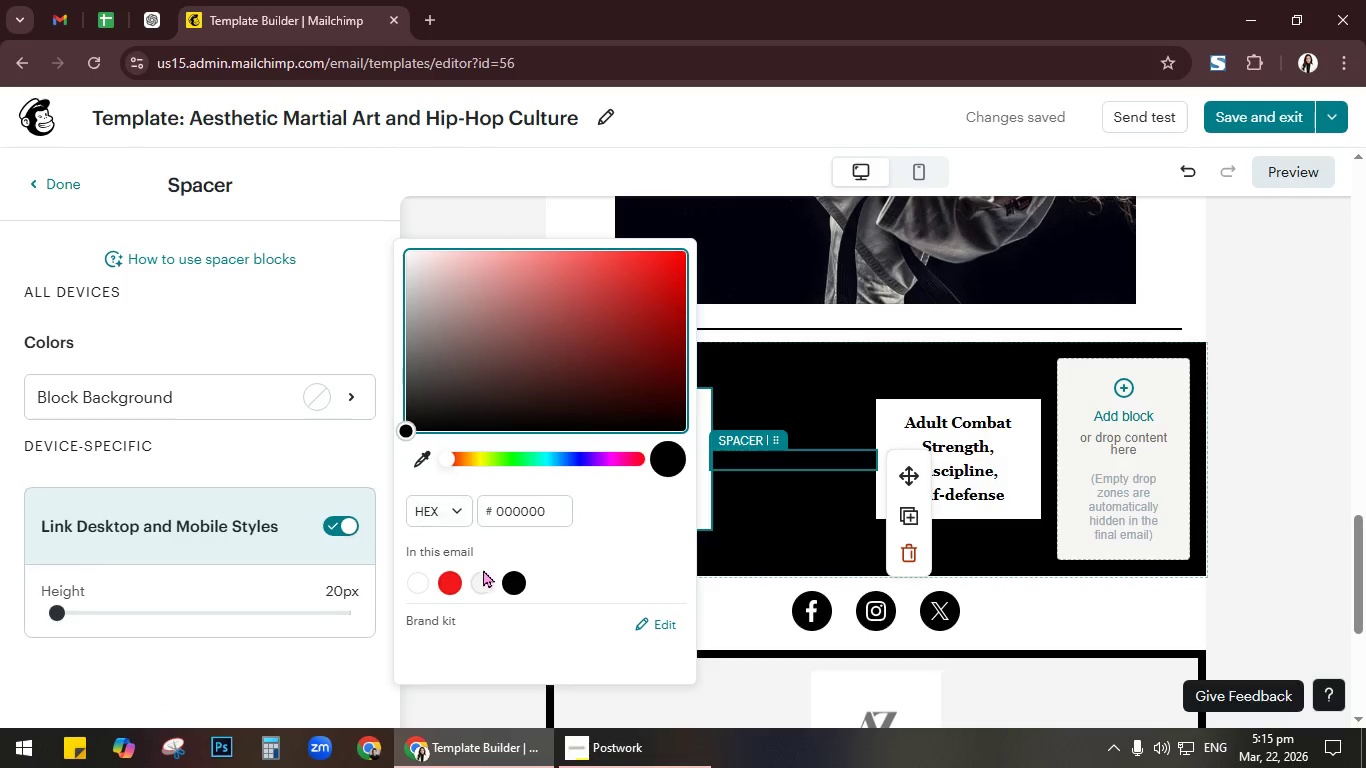 
left_click([479, 583])
 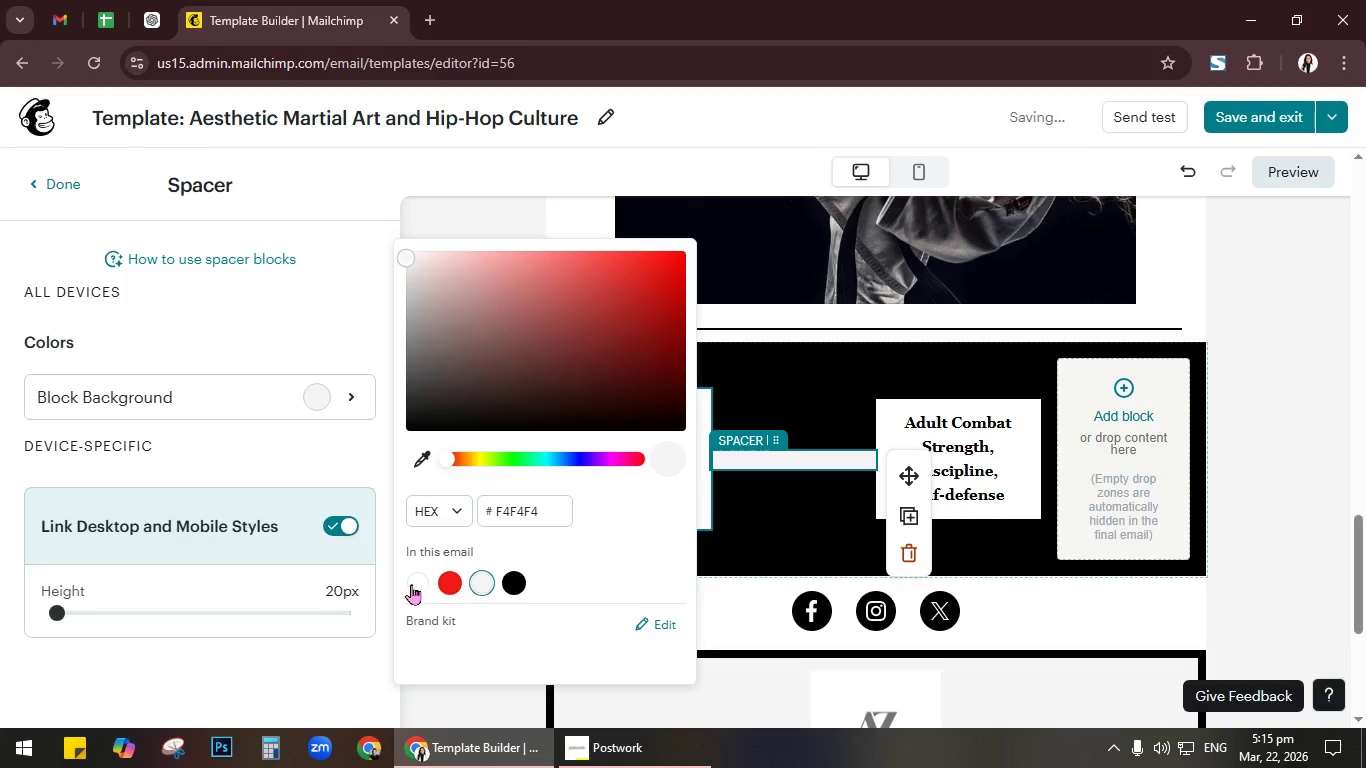 
left_click([410, 586])
 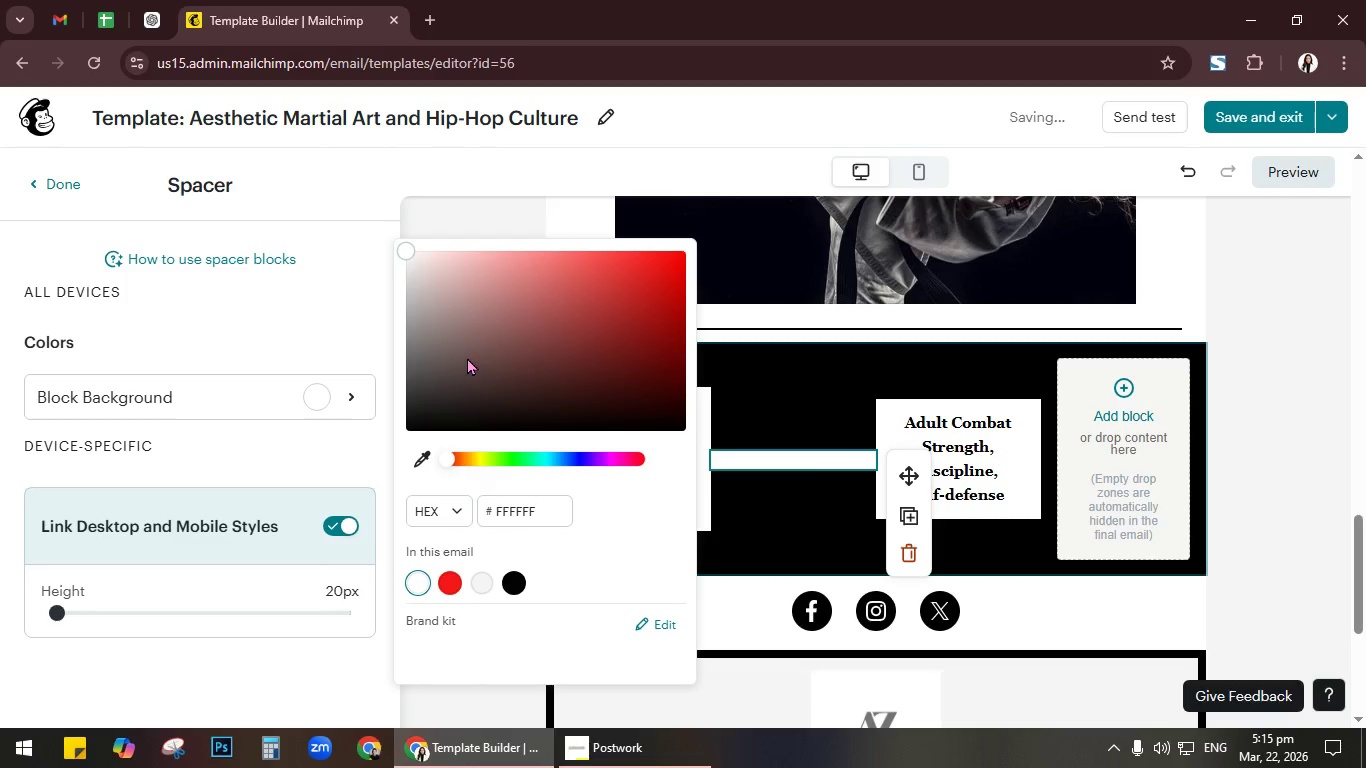 
scroll: coordinate [276, 539], scroll_direction: down, amount: 3.0
 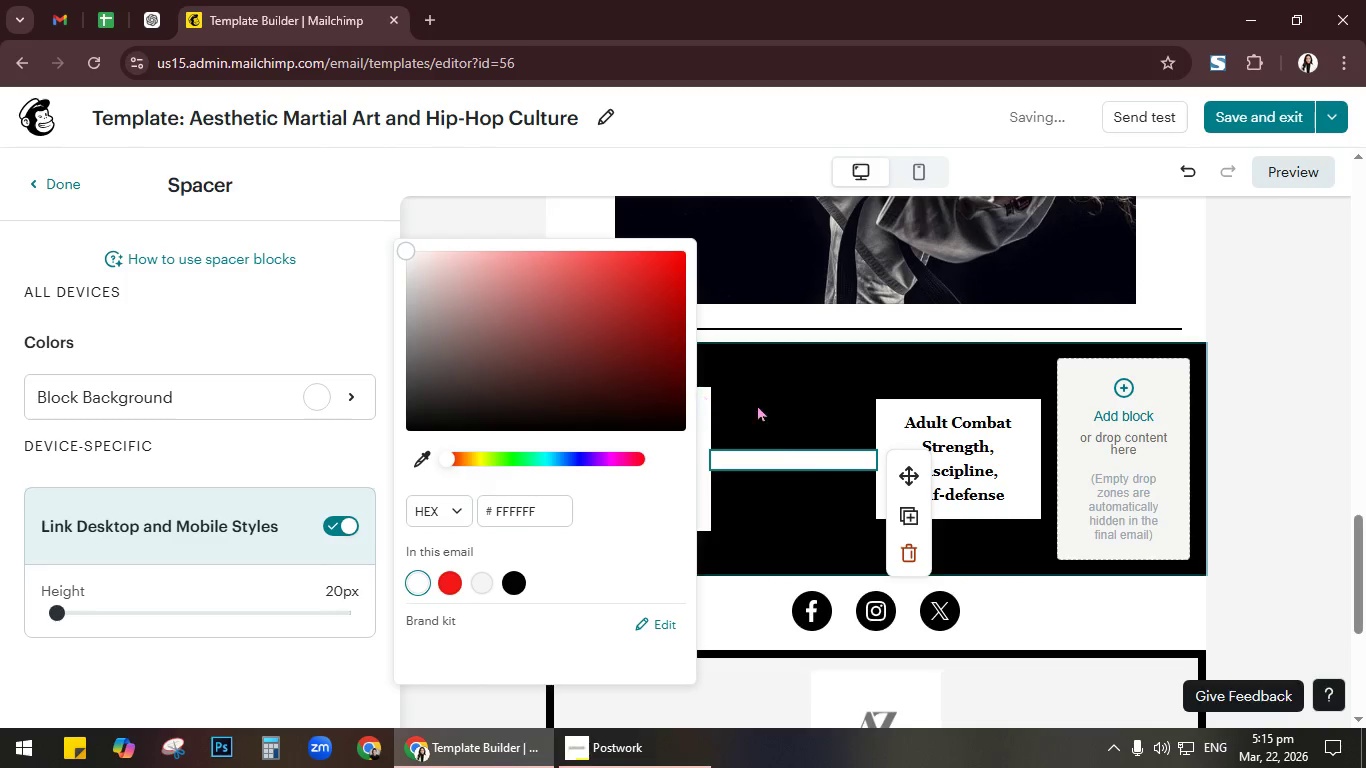 
left_click([912, 550])
 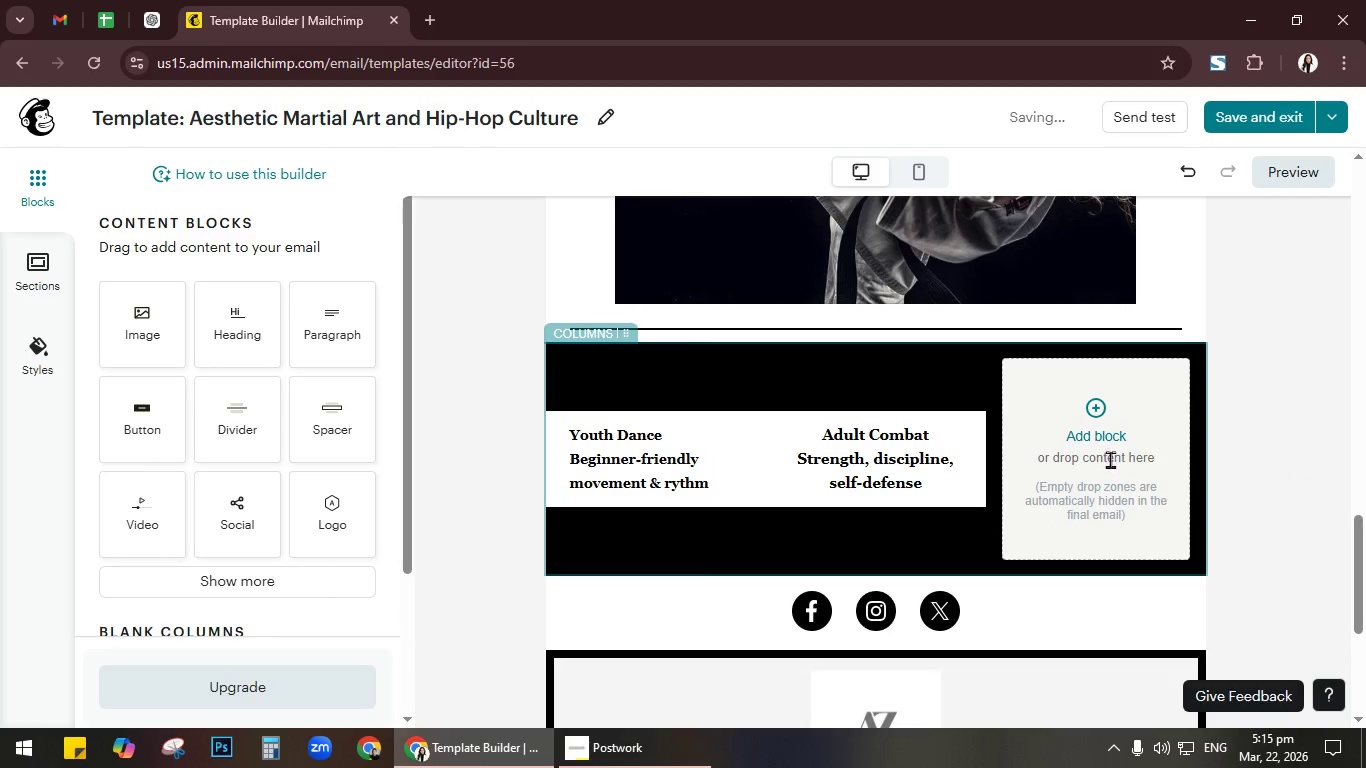 
left_click_drag(start_coordinate=[320, 321], to_coordinate=[1050, 460])
 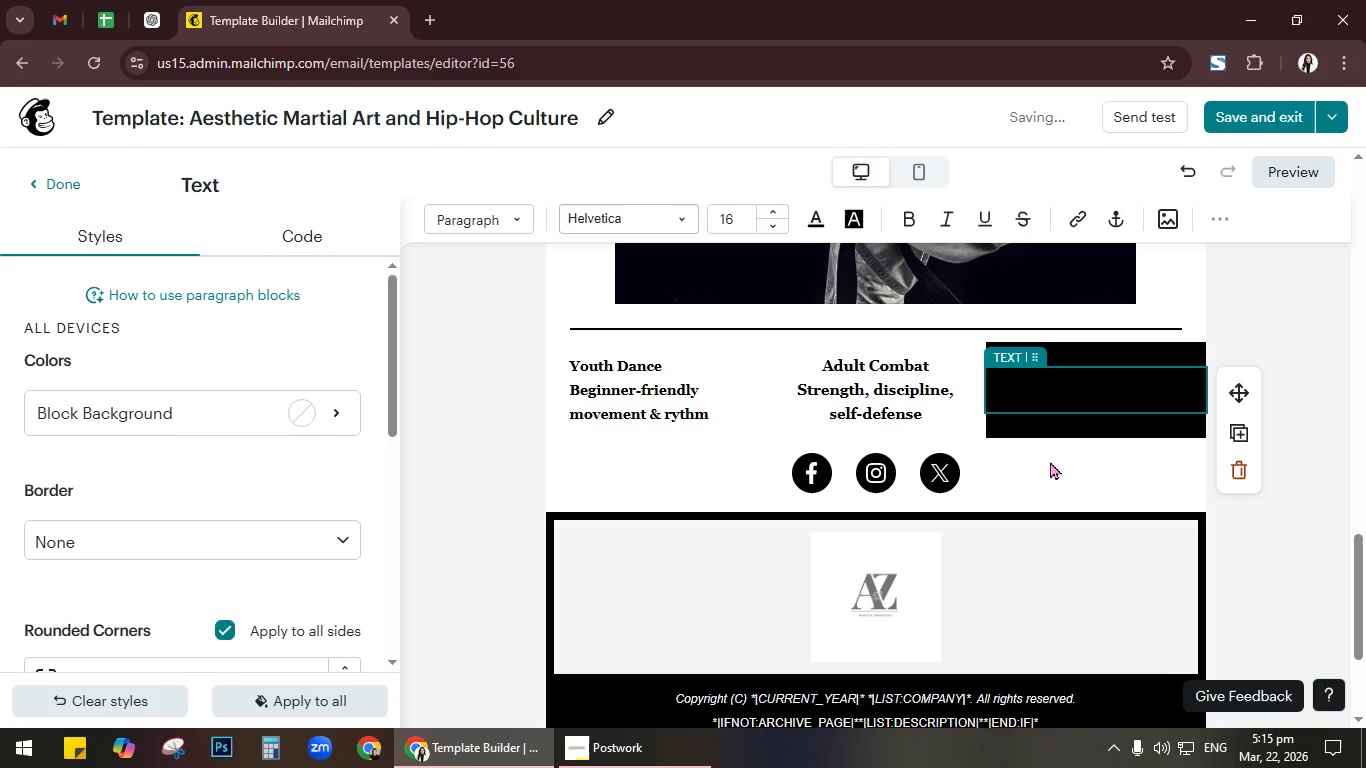 
wait(7.2)
 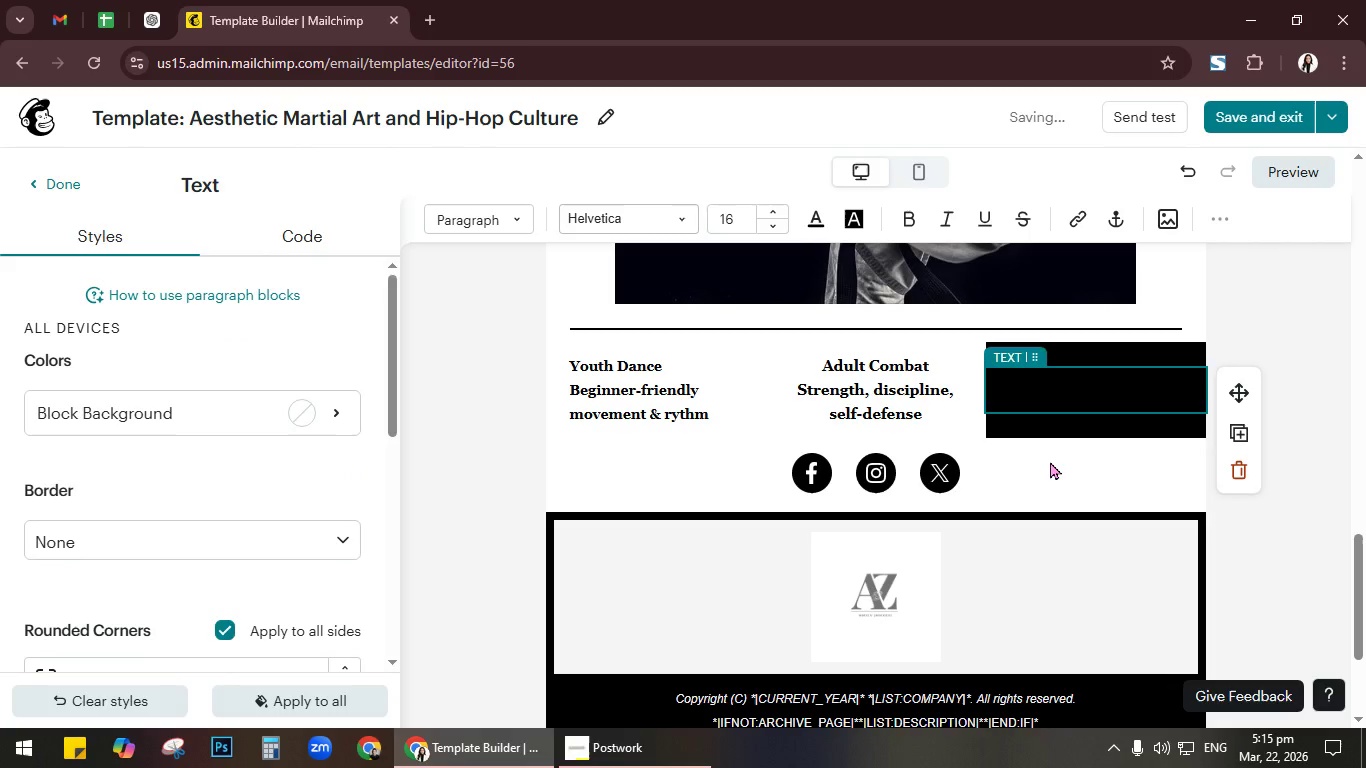 
type(Pro Acron)
key(Backspace)
type(batice)
 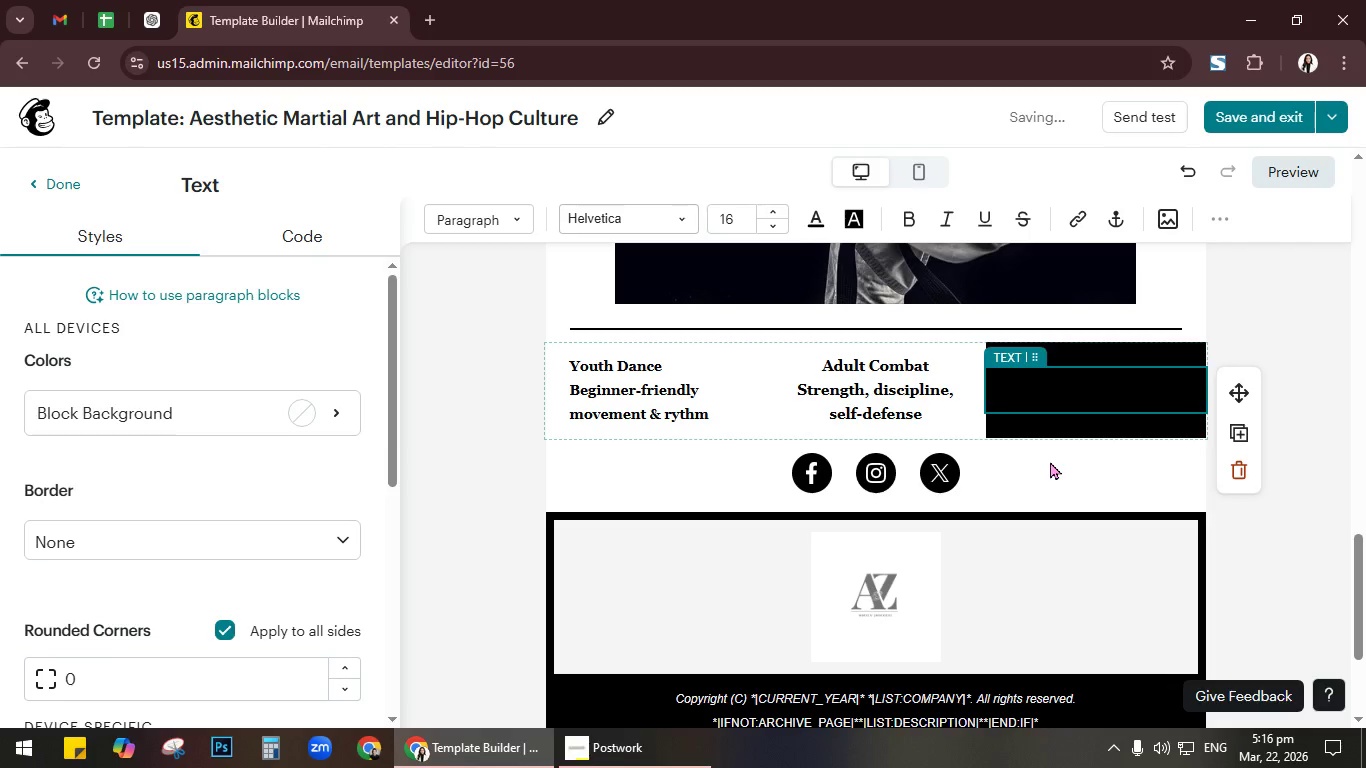 
key(Enter)
 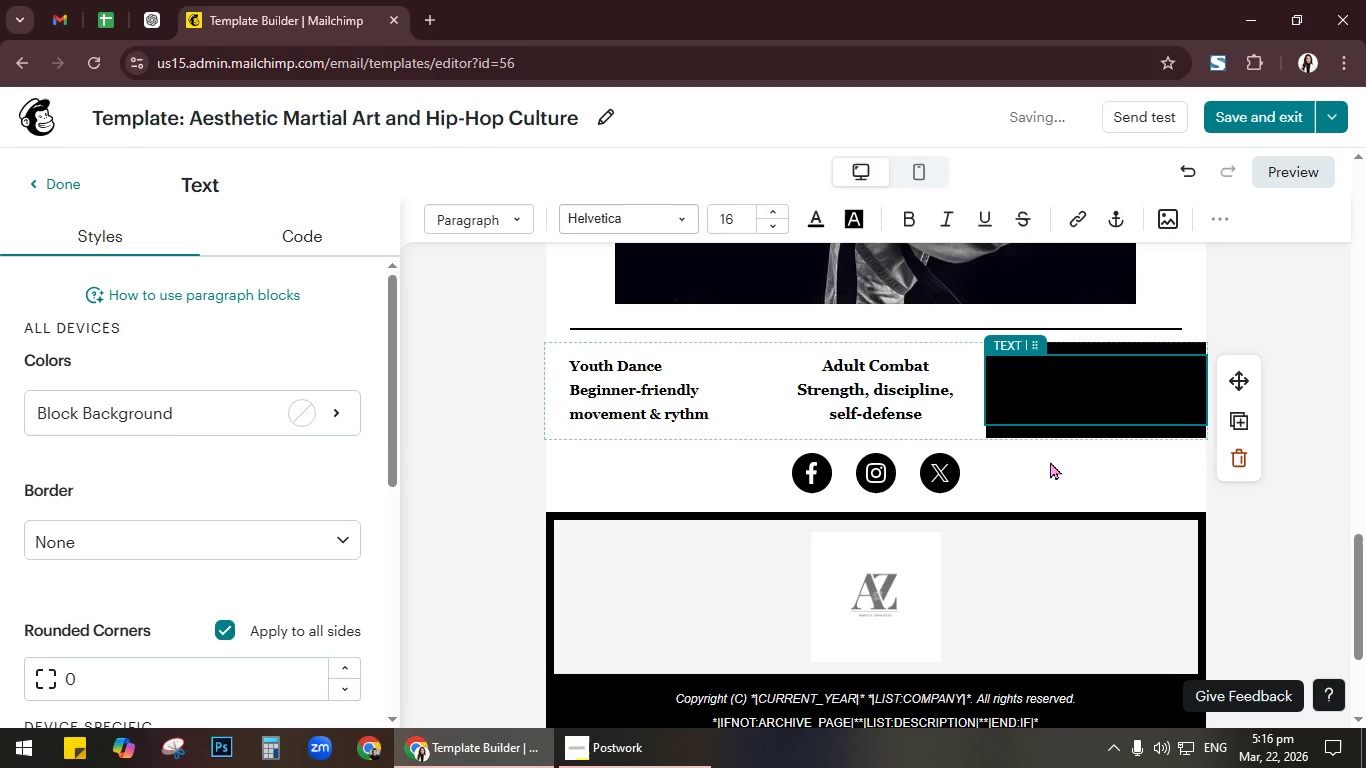 
type(Advaned tricking & aerial skills)
 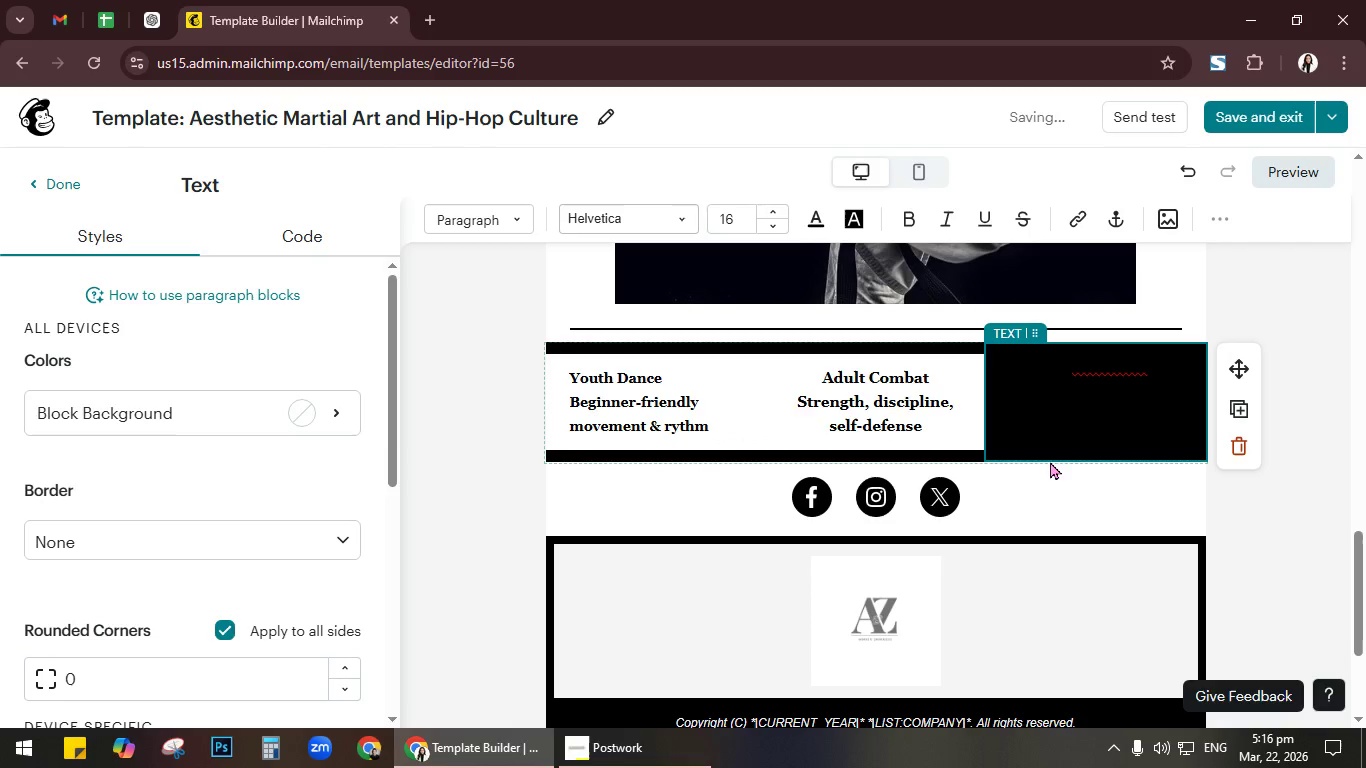 
 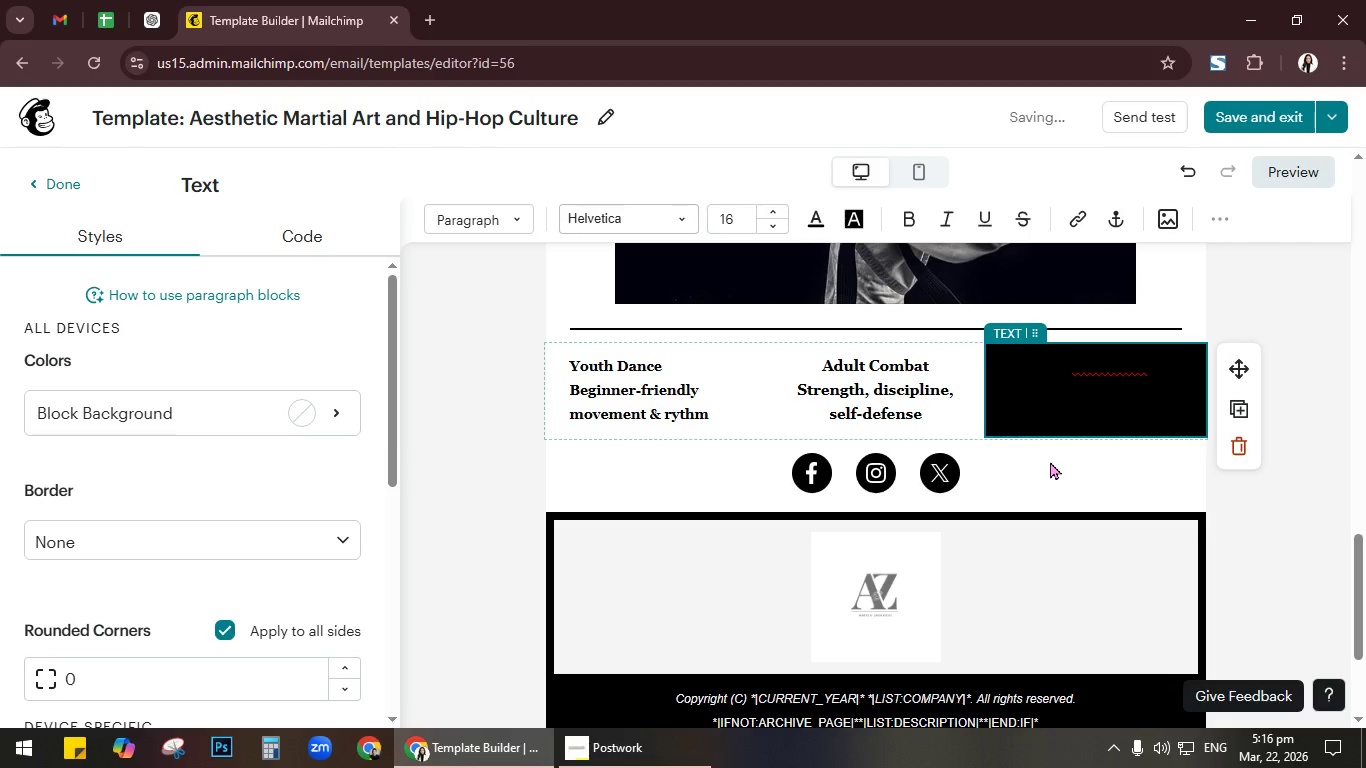 
key(Enter)
 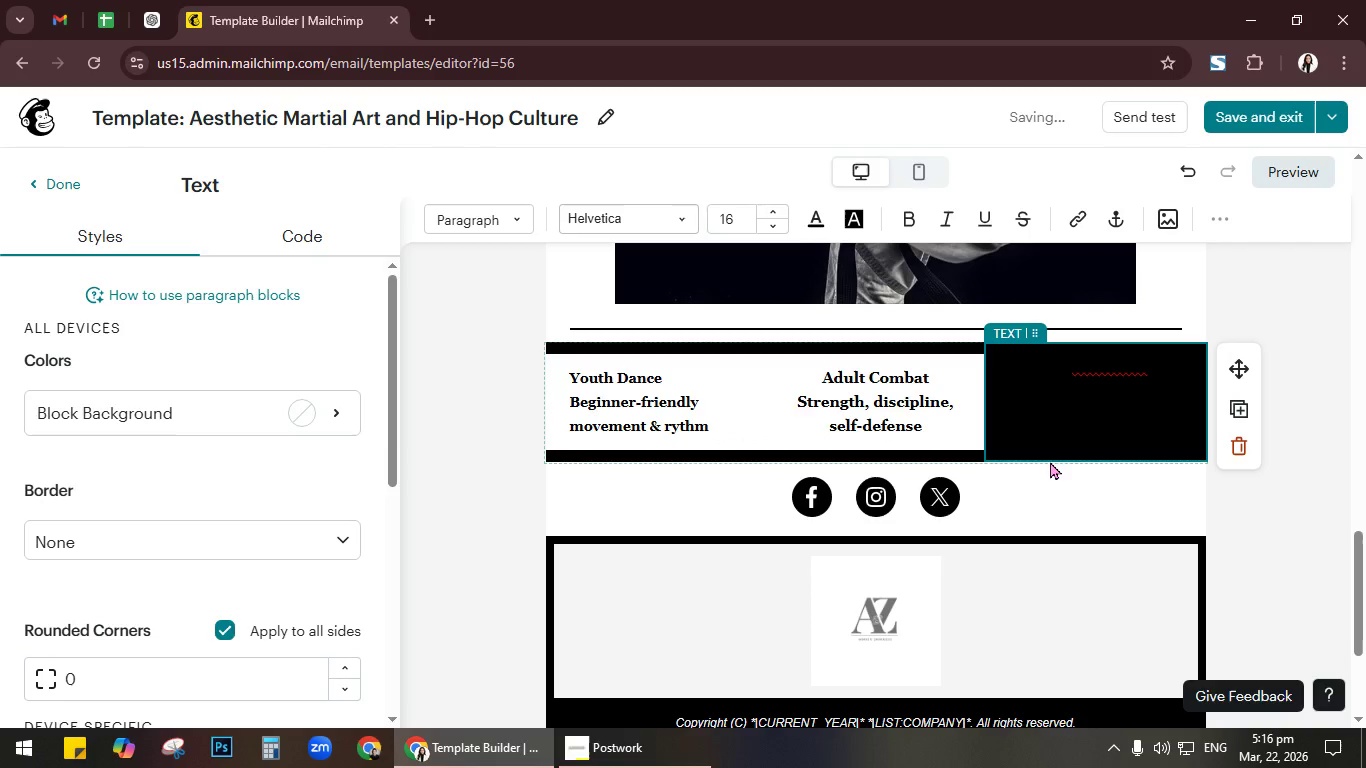 
key(Backspace)
 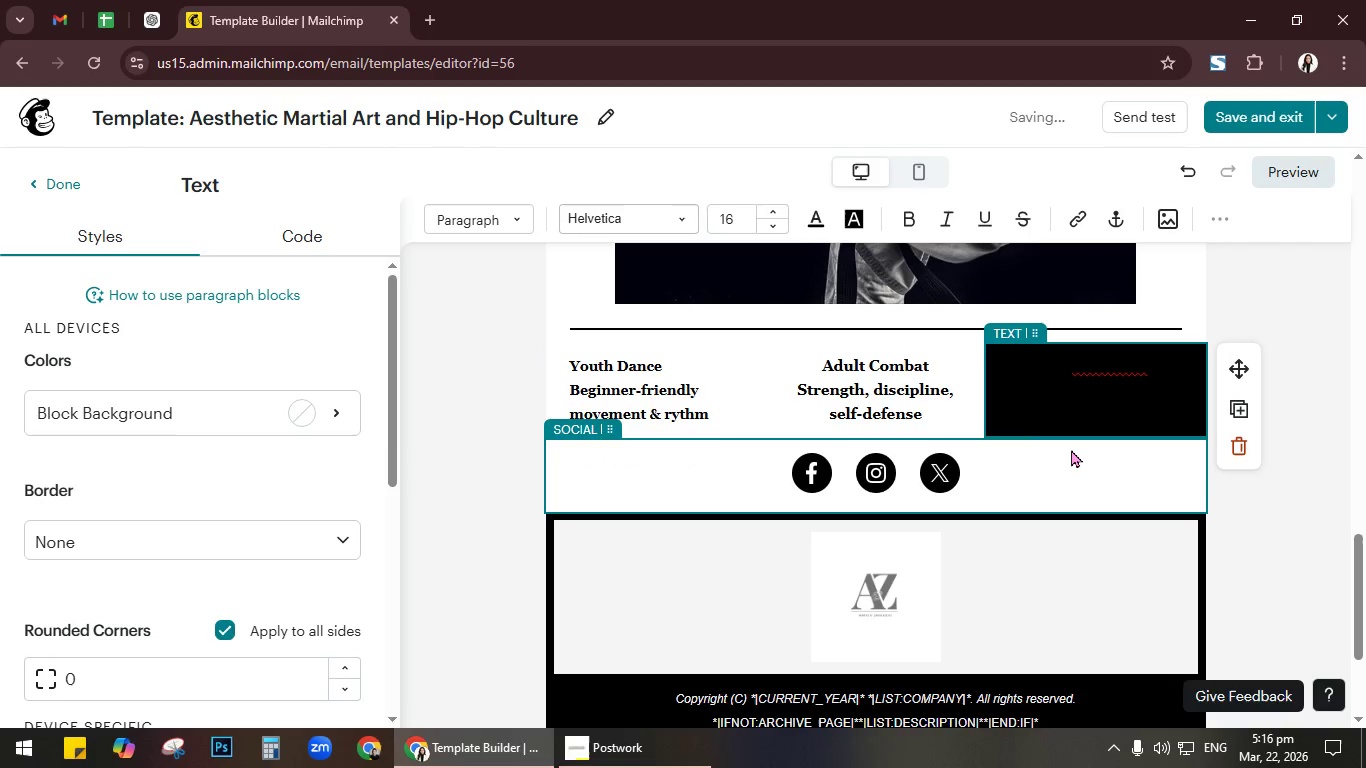 
key(Control+A)
 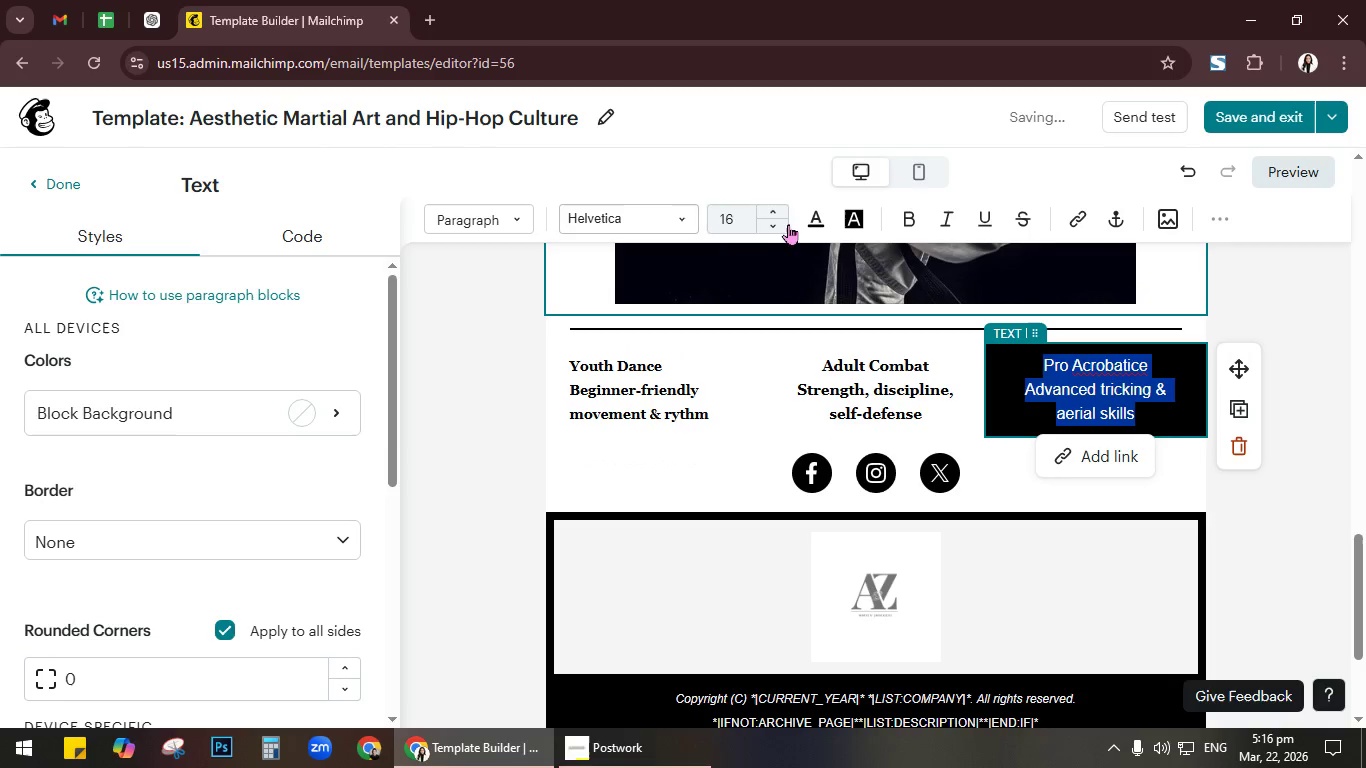 
left_click([686, 221])
 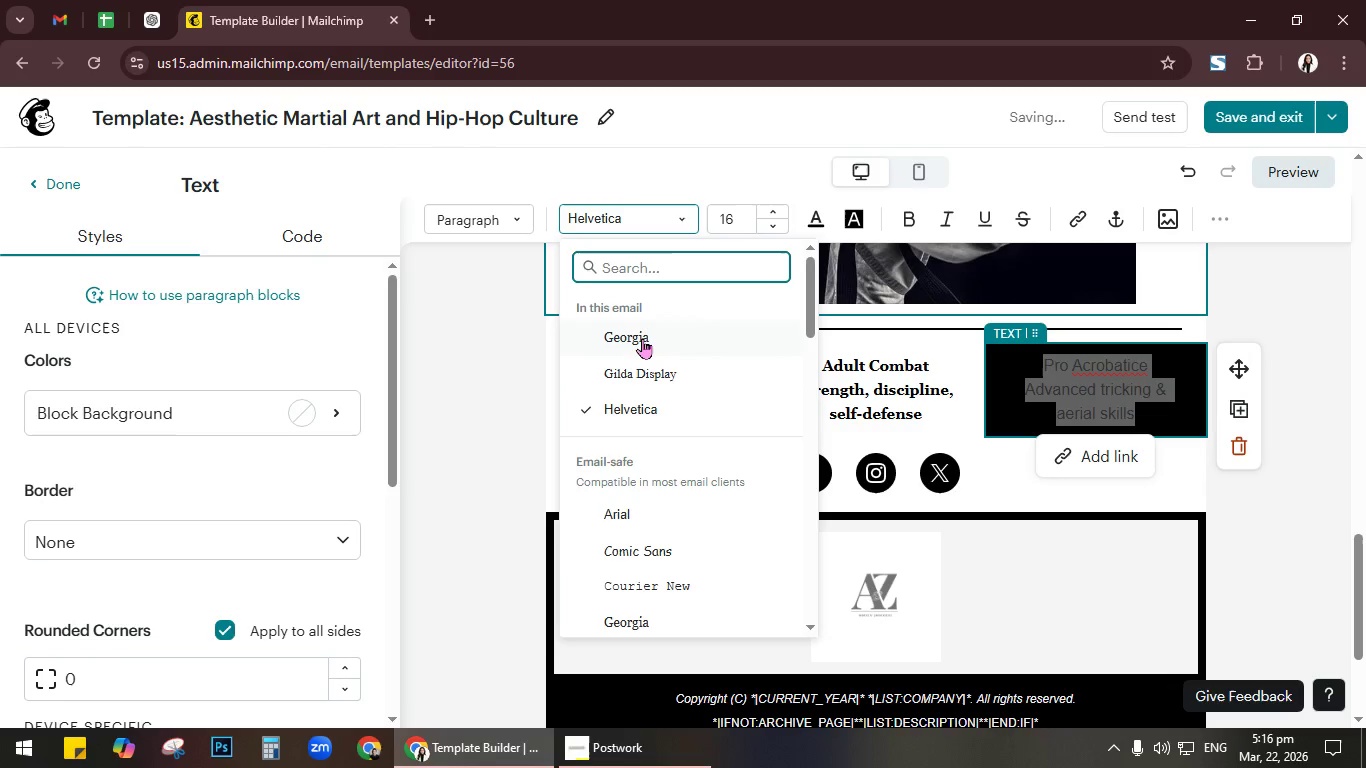 
left_click([642, 338])
 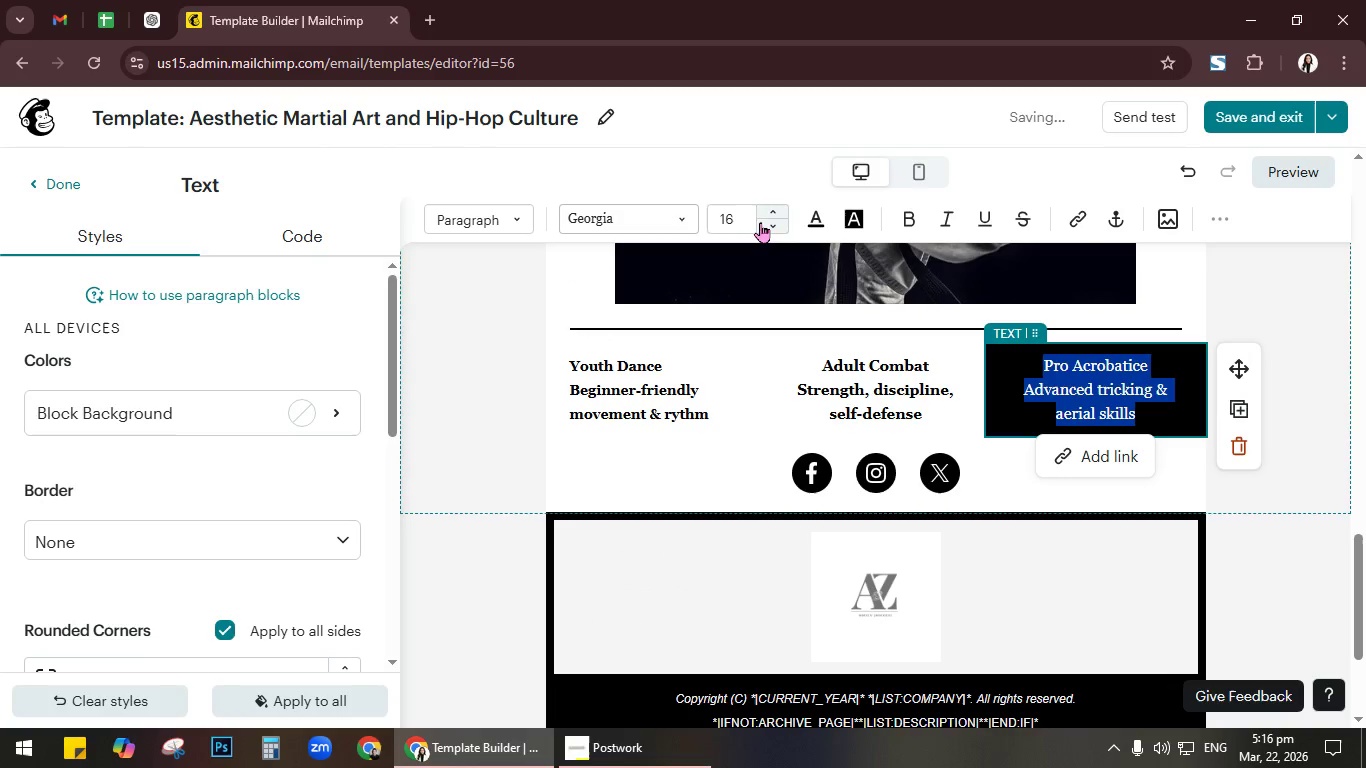 
left_click([779, 222])
 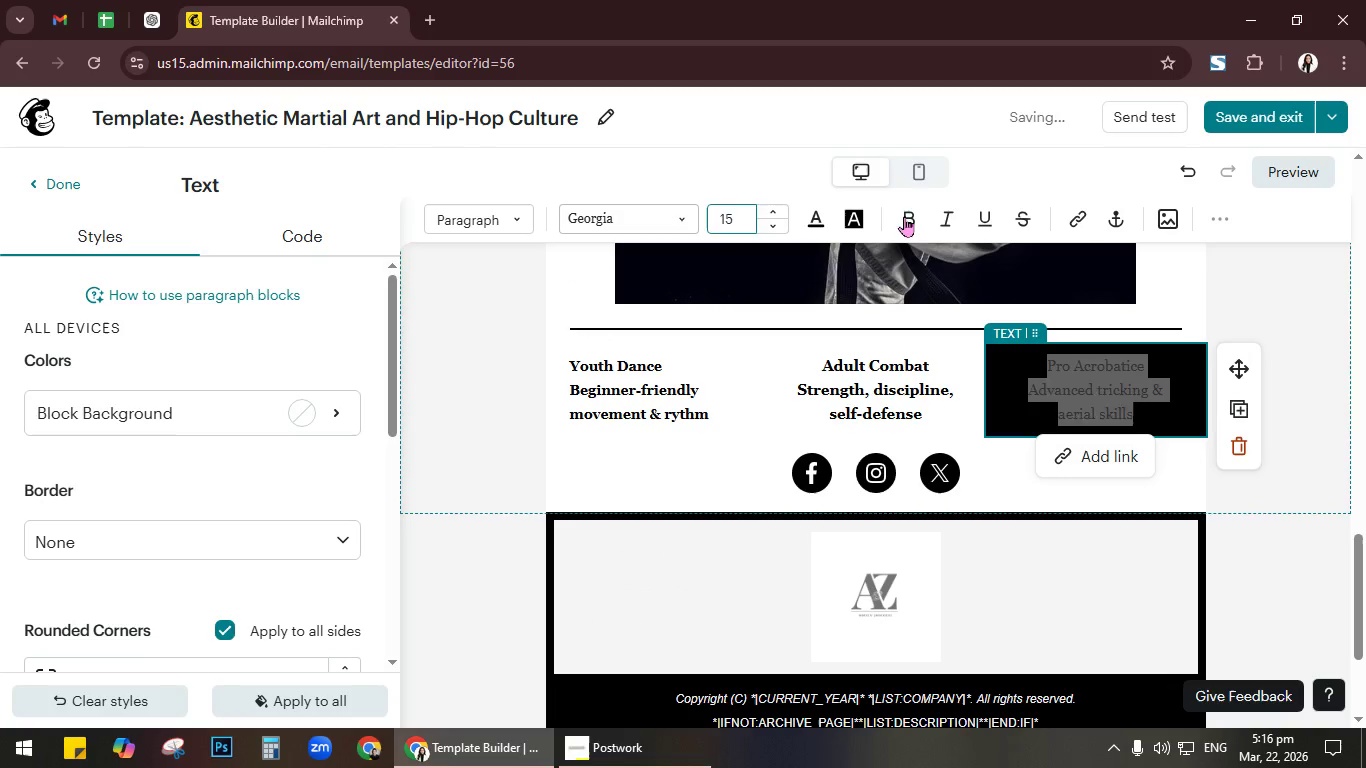 
left_click([907, 216])
 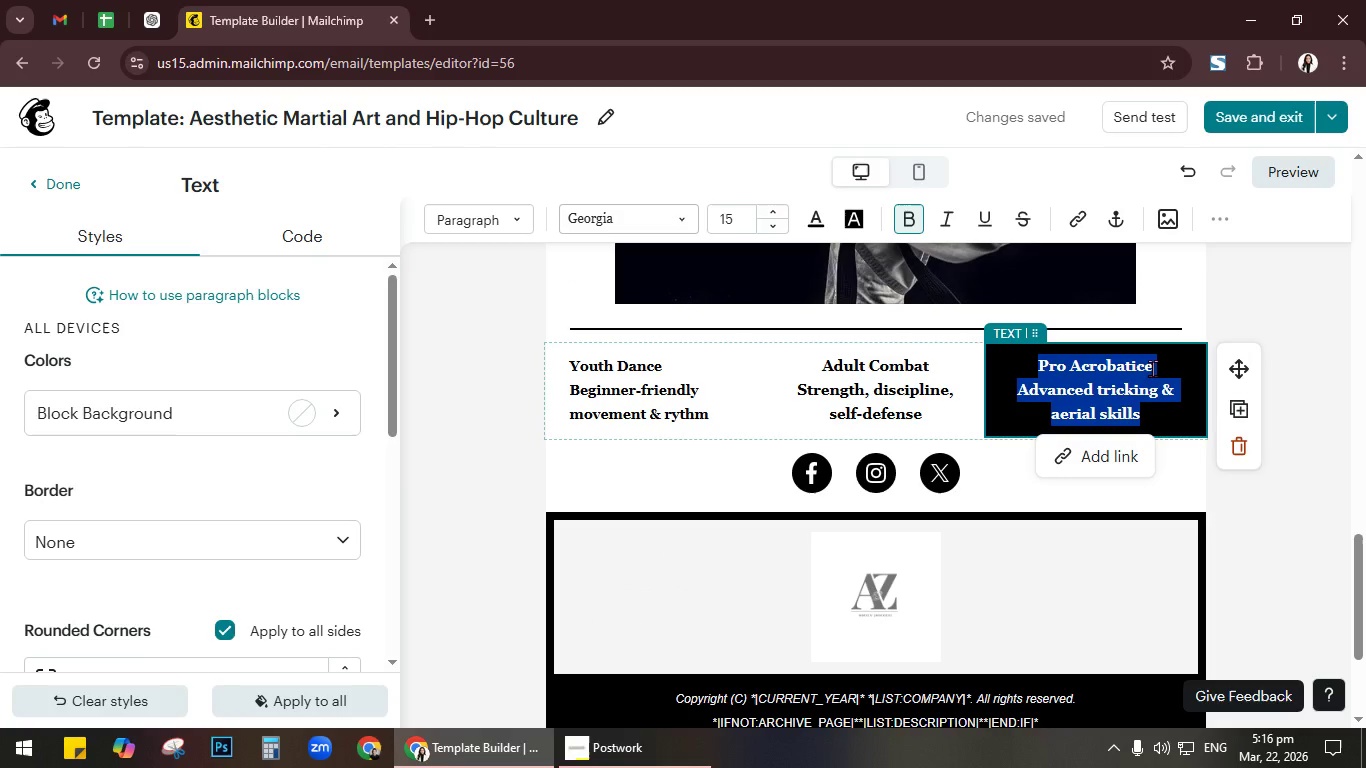 
wait(6.22)
 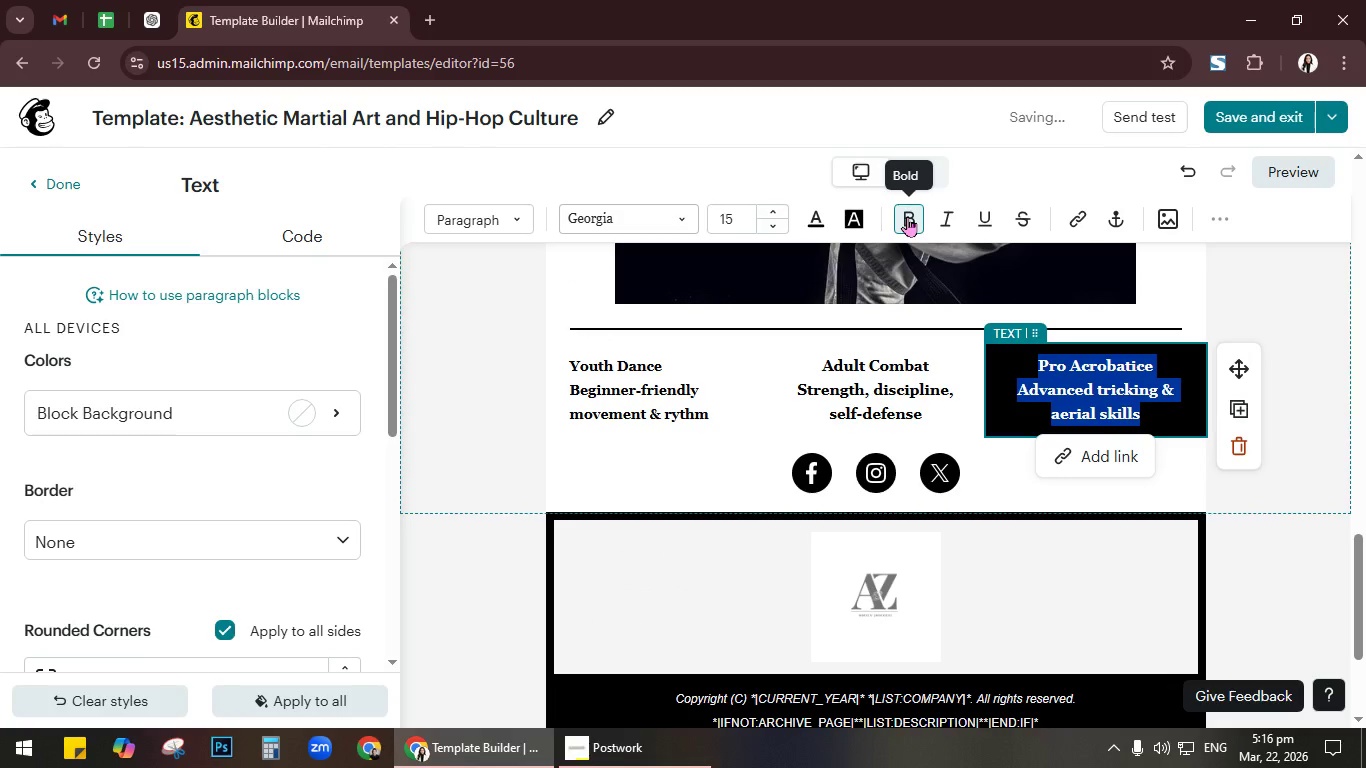 
left_click([287, 407])
 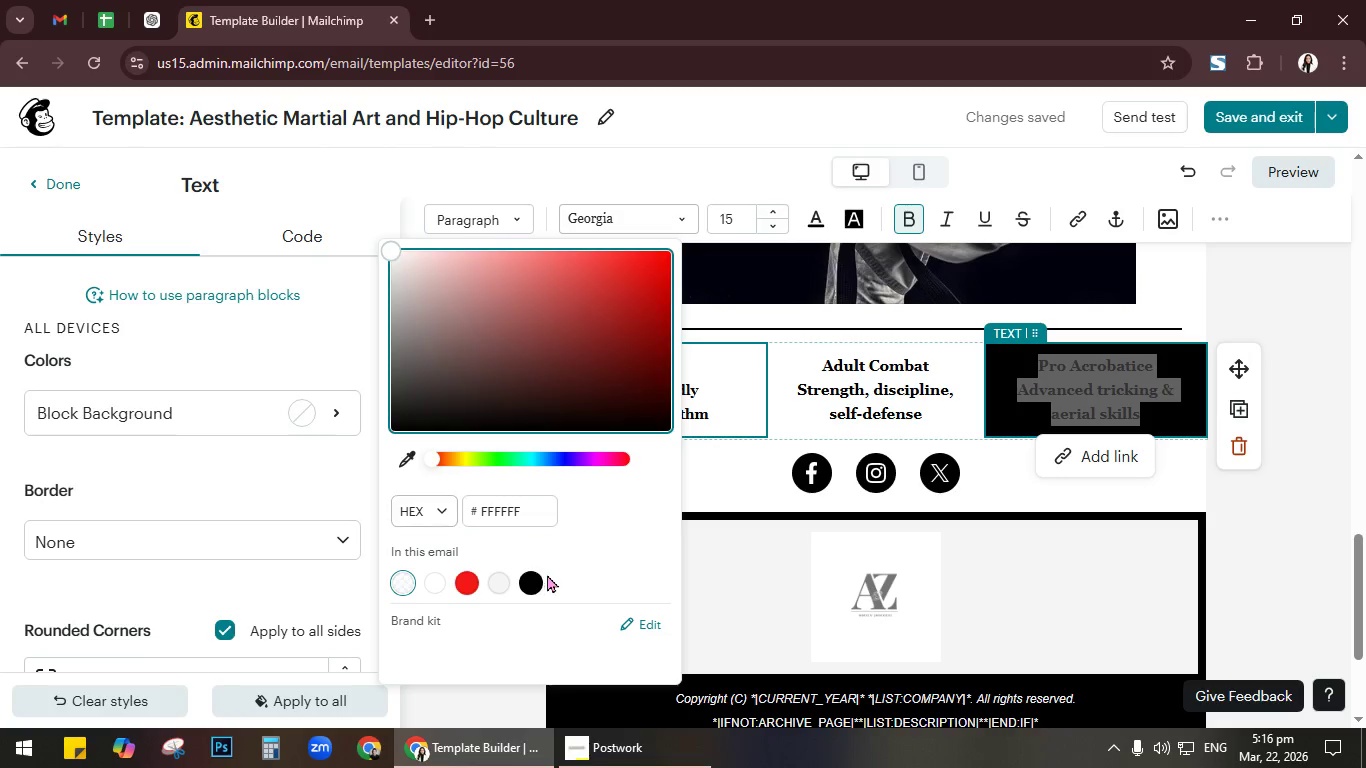 
left_click([537, 584])
 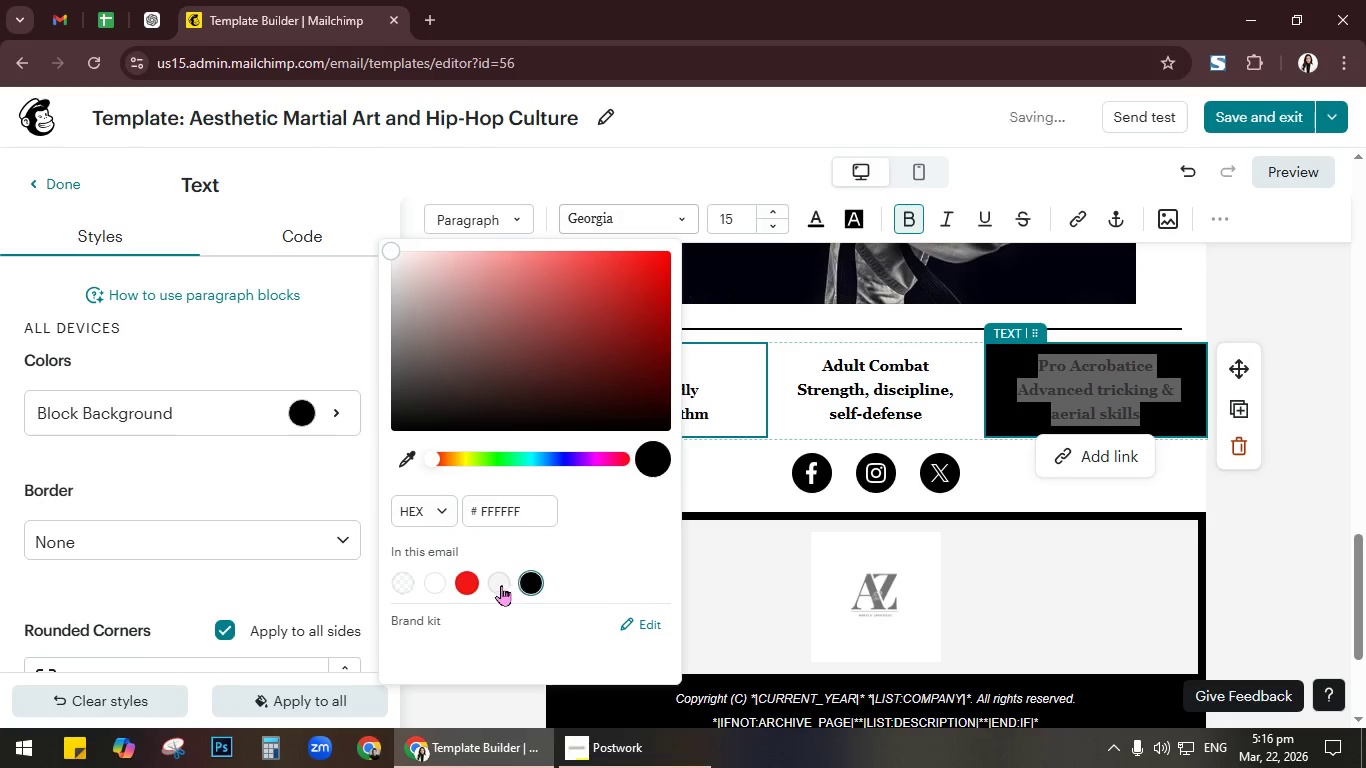 
left_click([500, 585])
 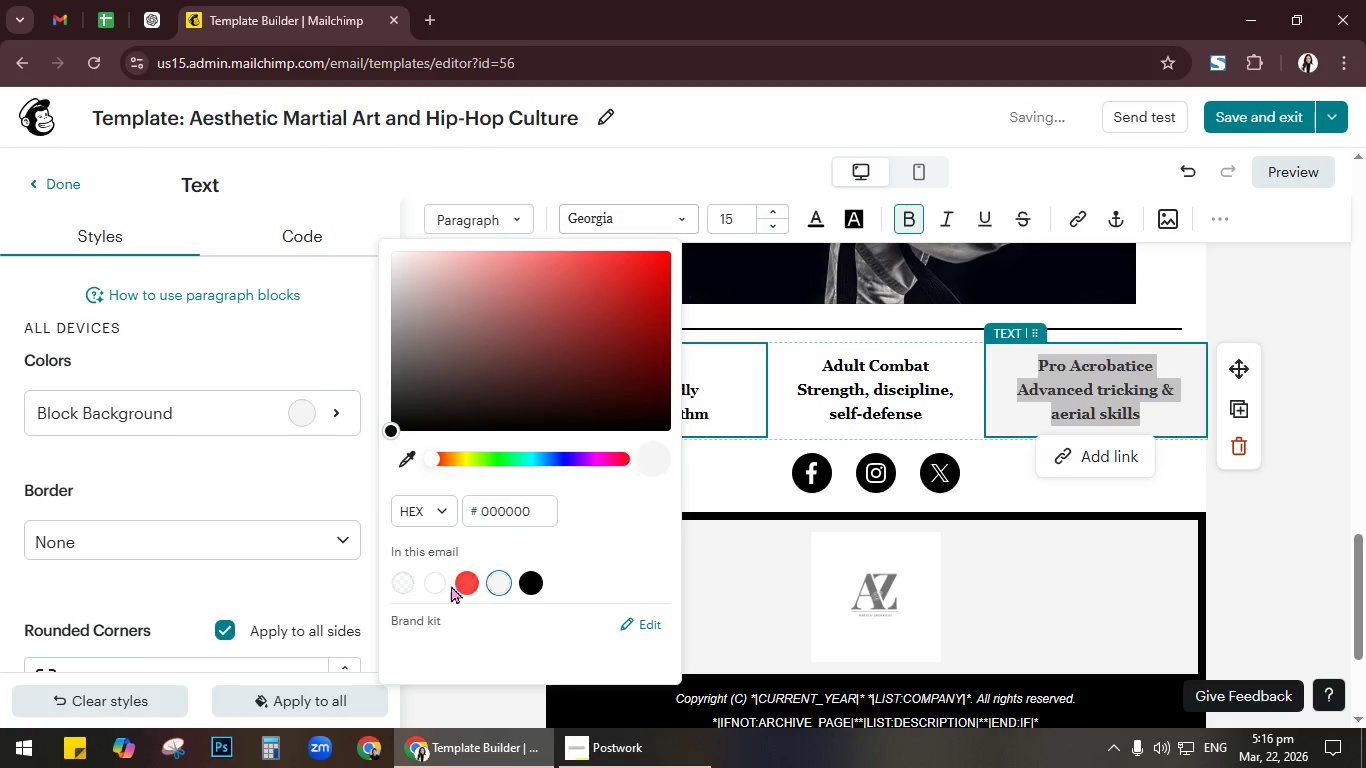 
left_click([451, 585])
 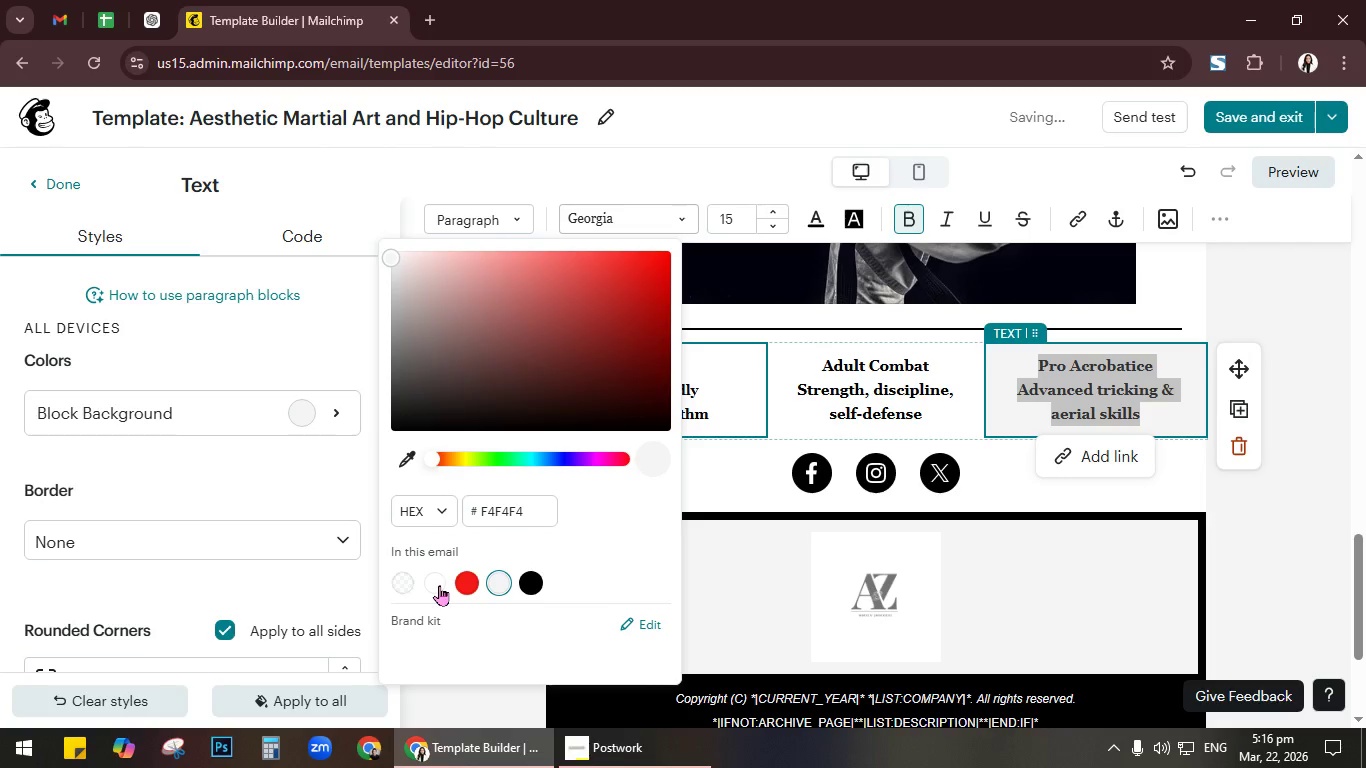 
left_click([439, 585])
 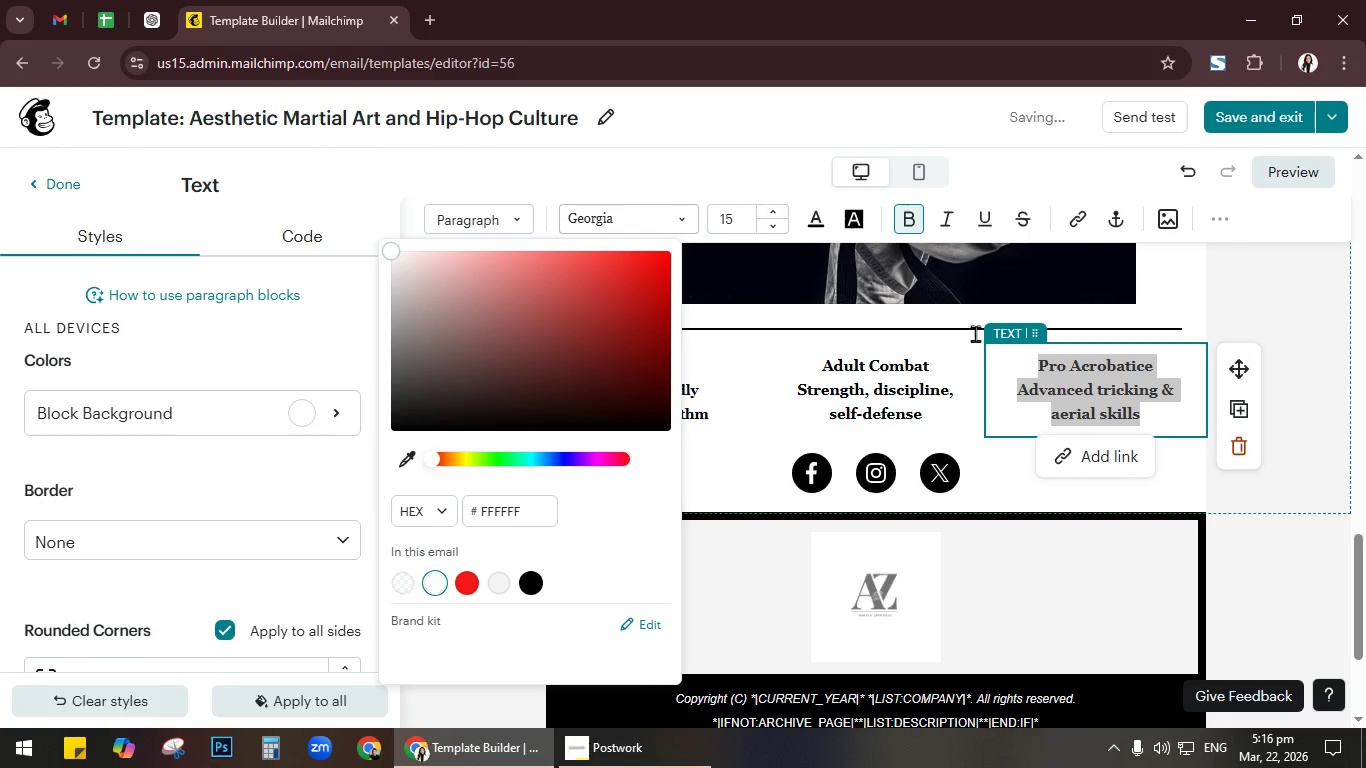 
left_click([1247, 497])
 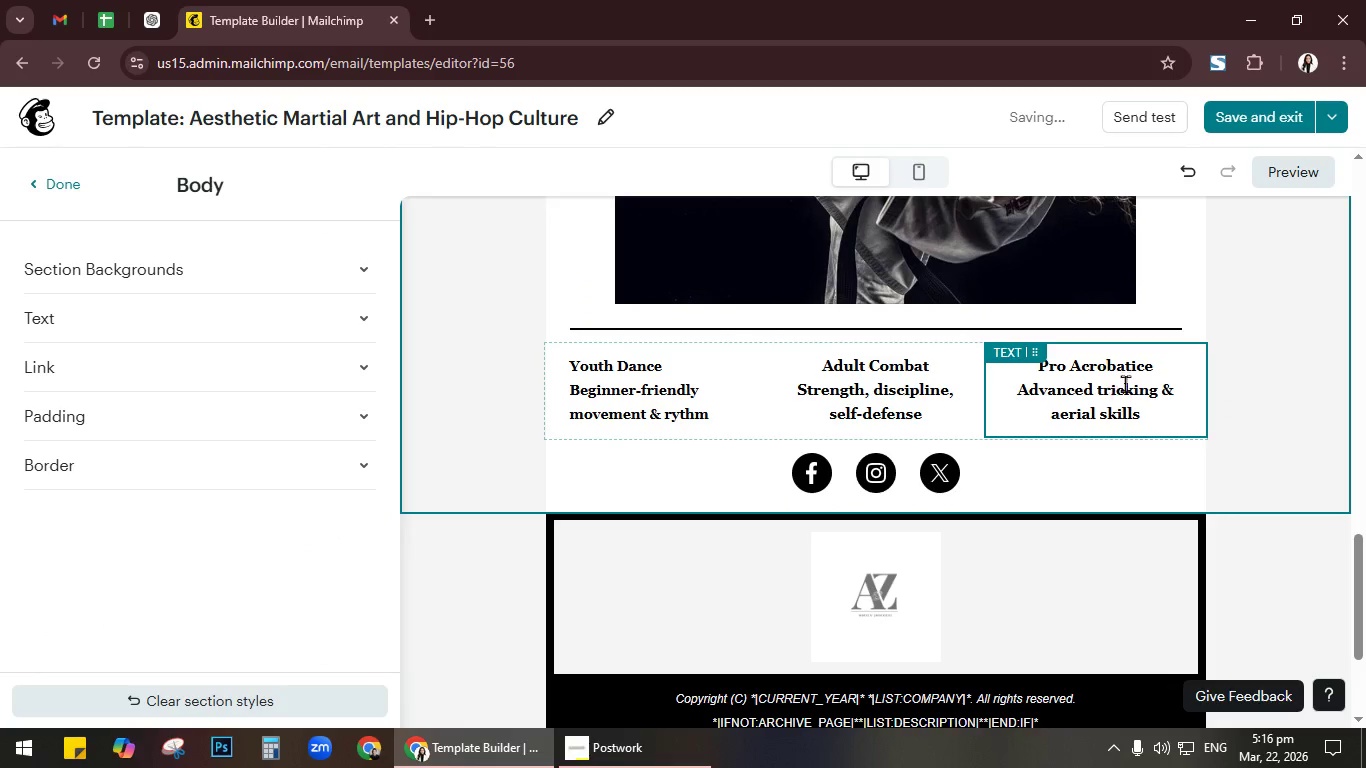 
left_click([1152, 370])
 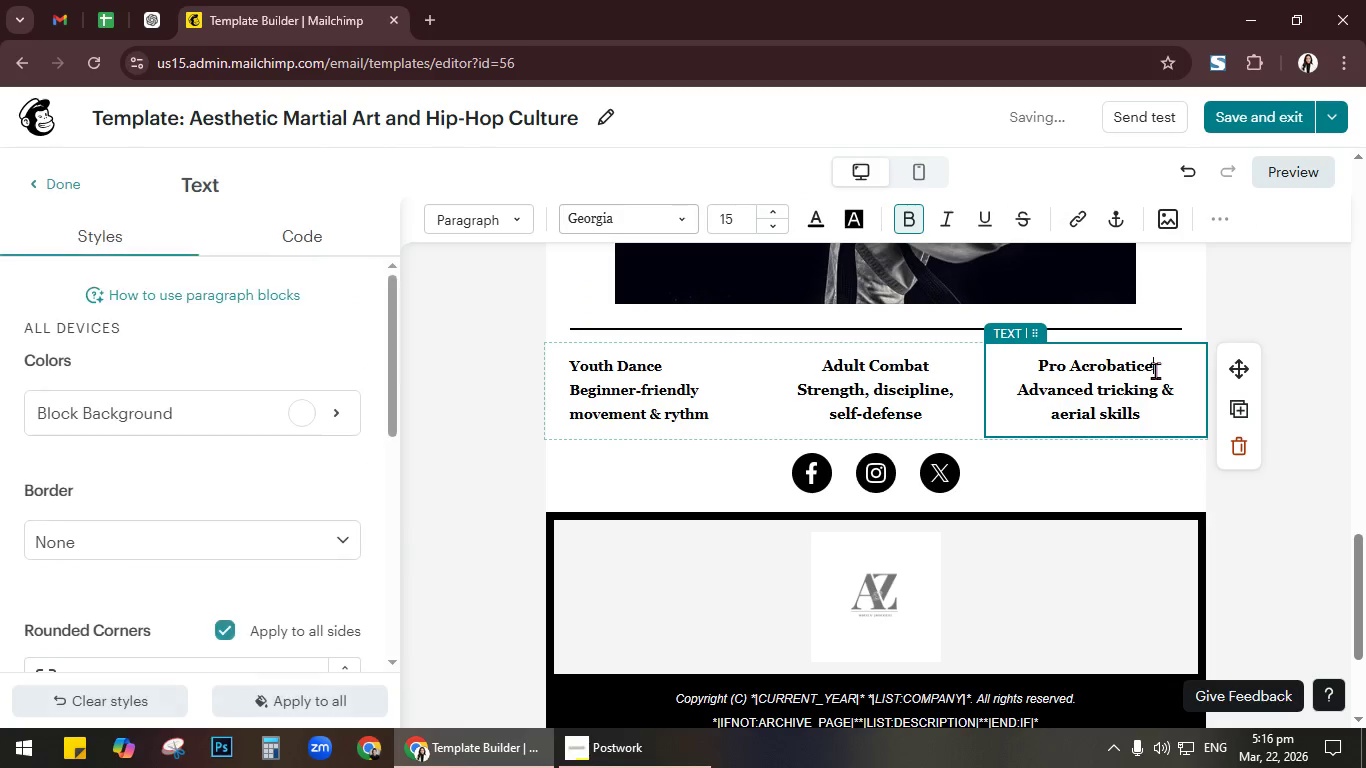 
key(Backspace)
 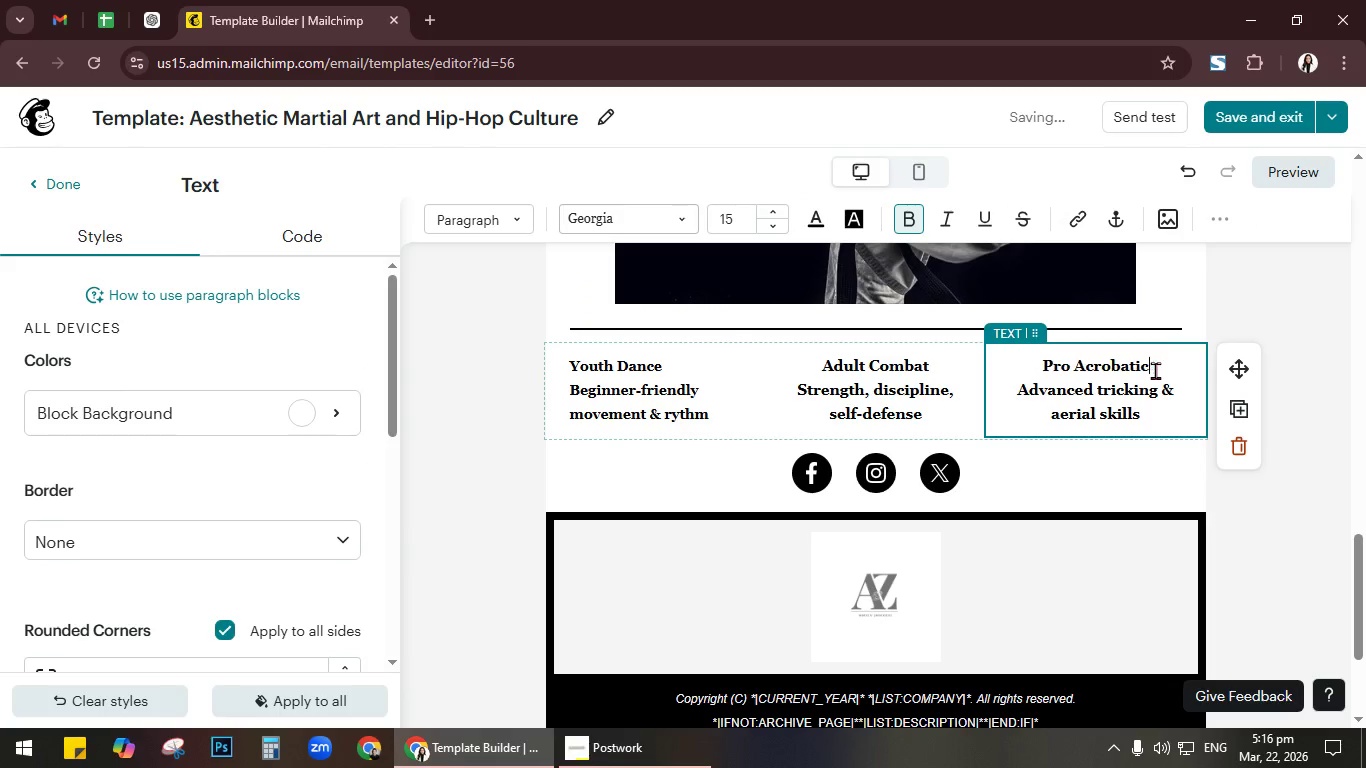 
key(S)
 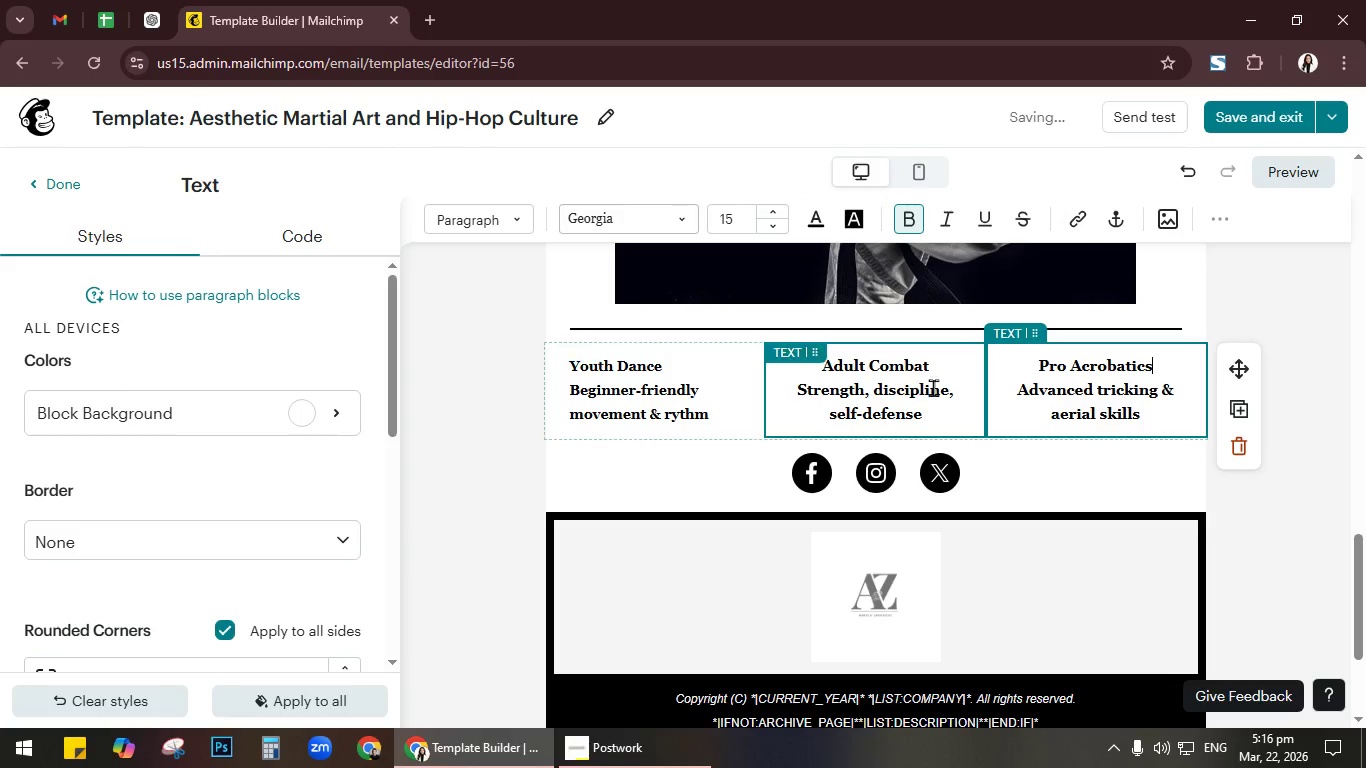 
left_click_drag(start_coordinate=[1038, 363], to_coordinate=[1177, 409])
 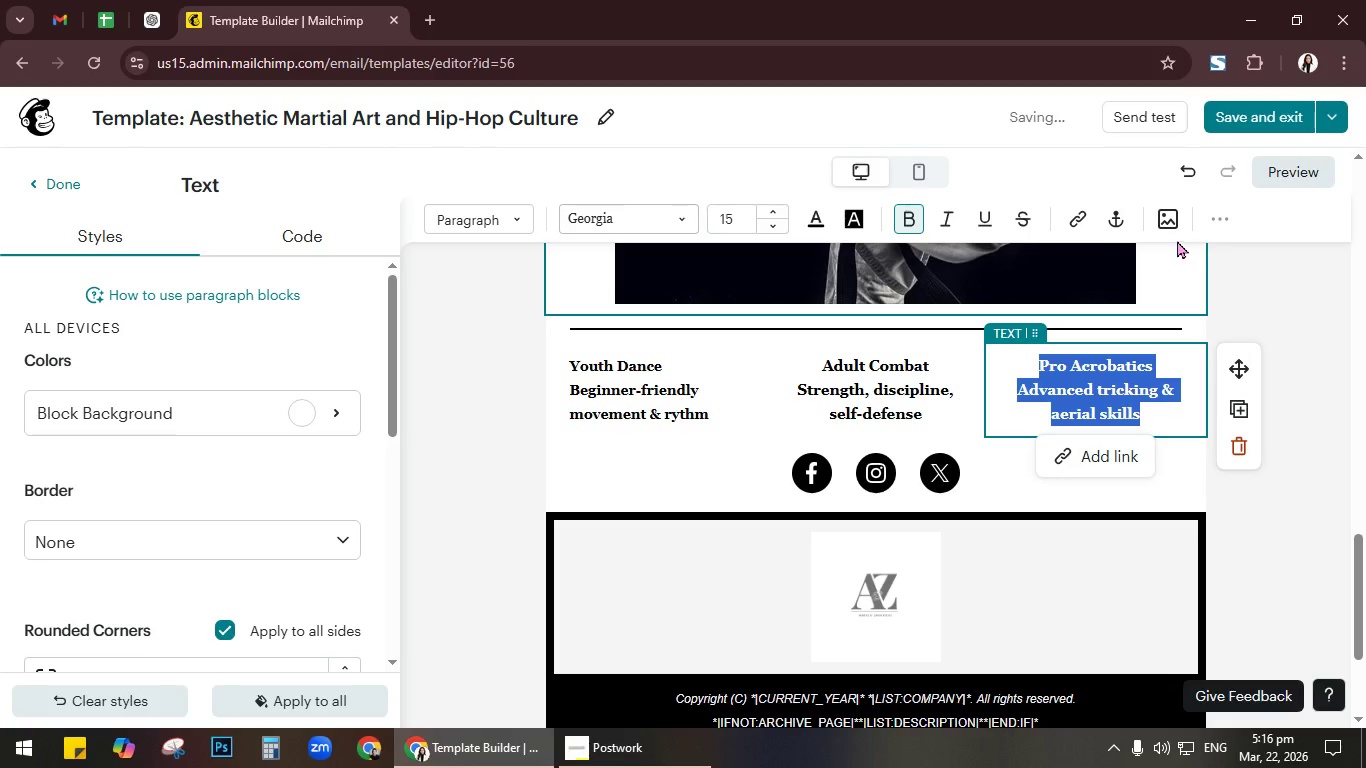 
left_click([1224, 223])
 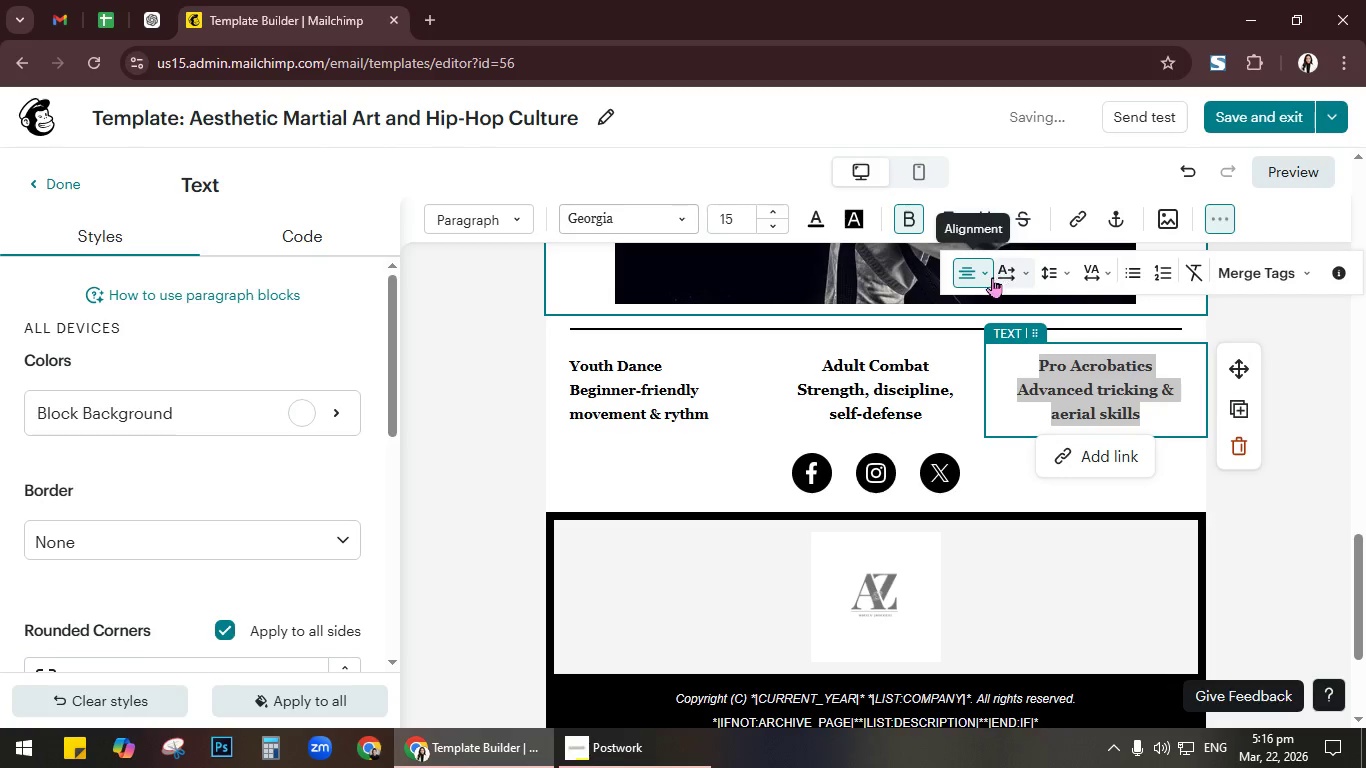 
left_click([988, 277])
 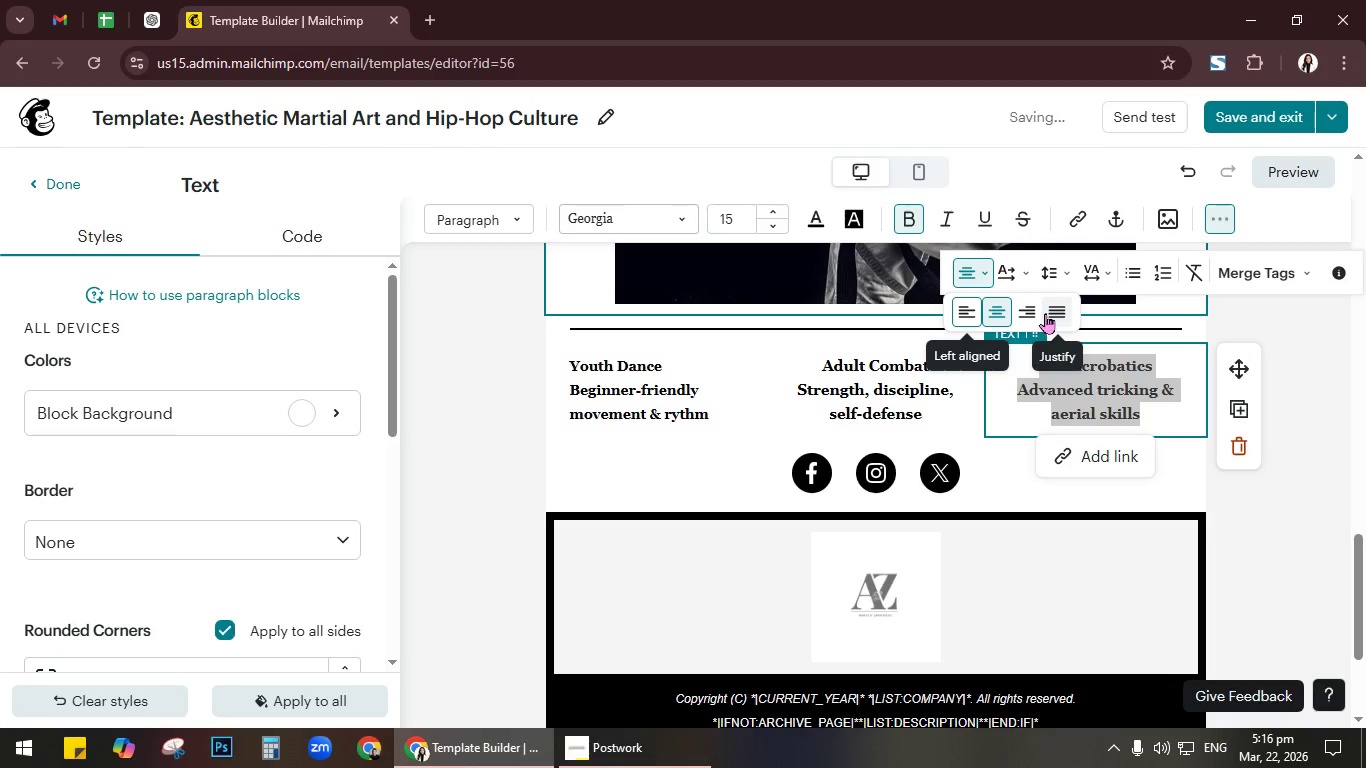 
left_click([1037, 312])
 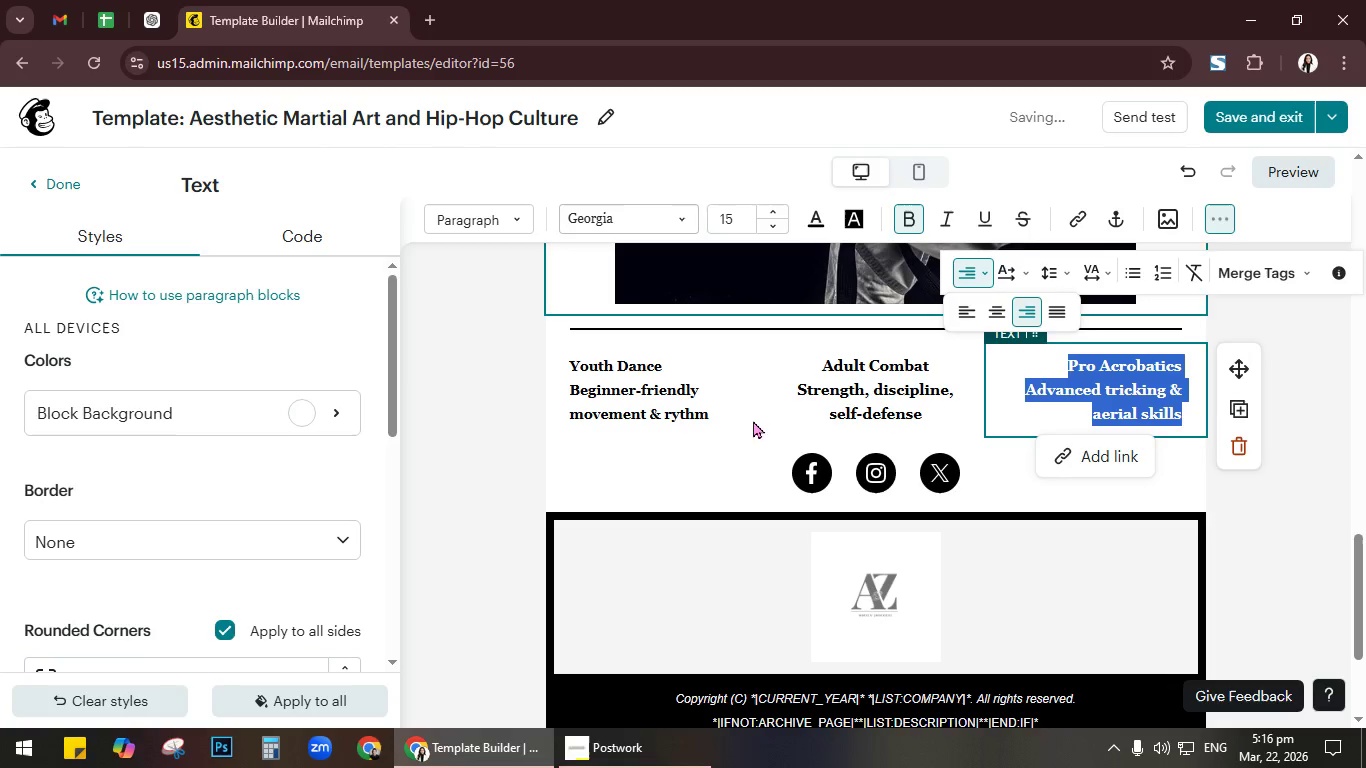 
left_click([574, 368])
 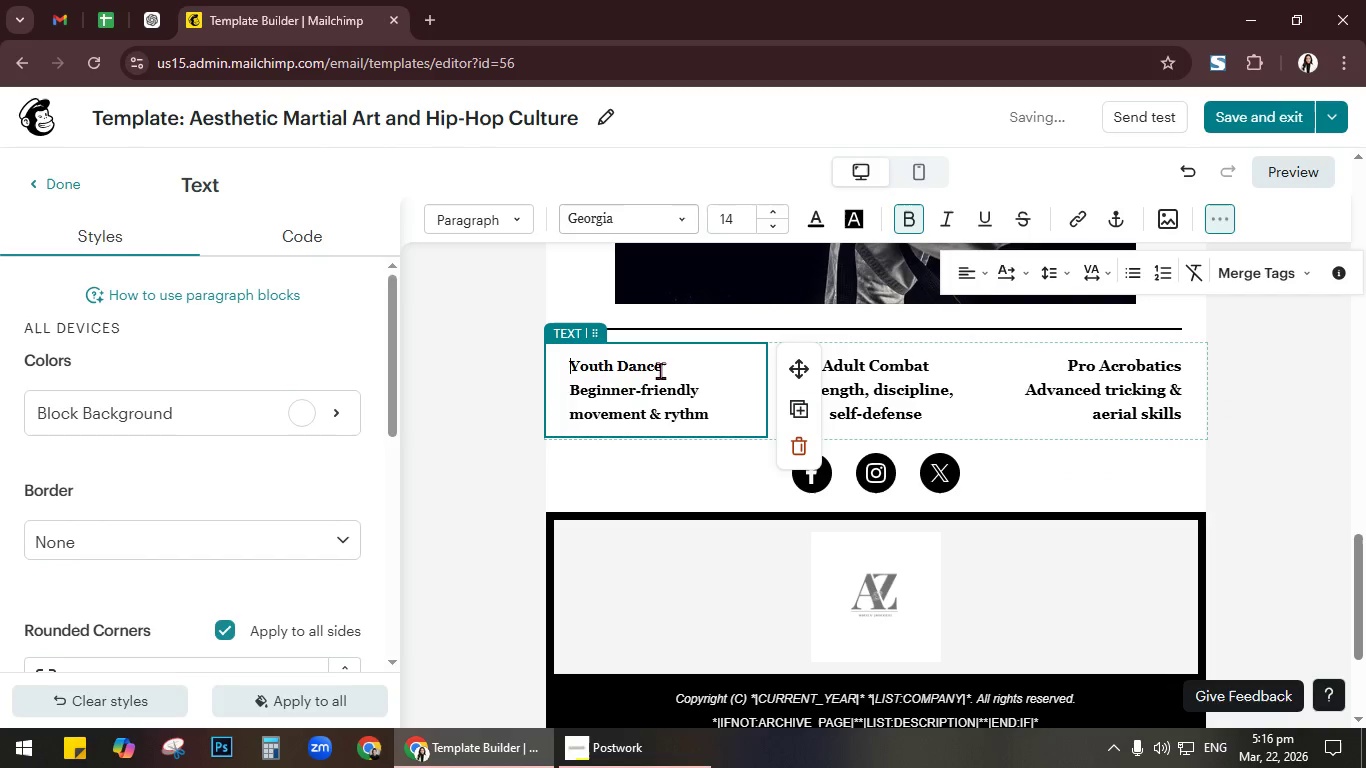 
left_click_drag(start_coordinate=[670, 368], to_coordinate=[568, 369])
 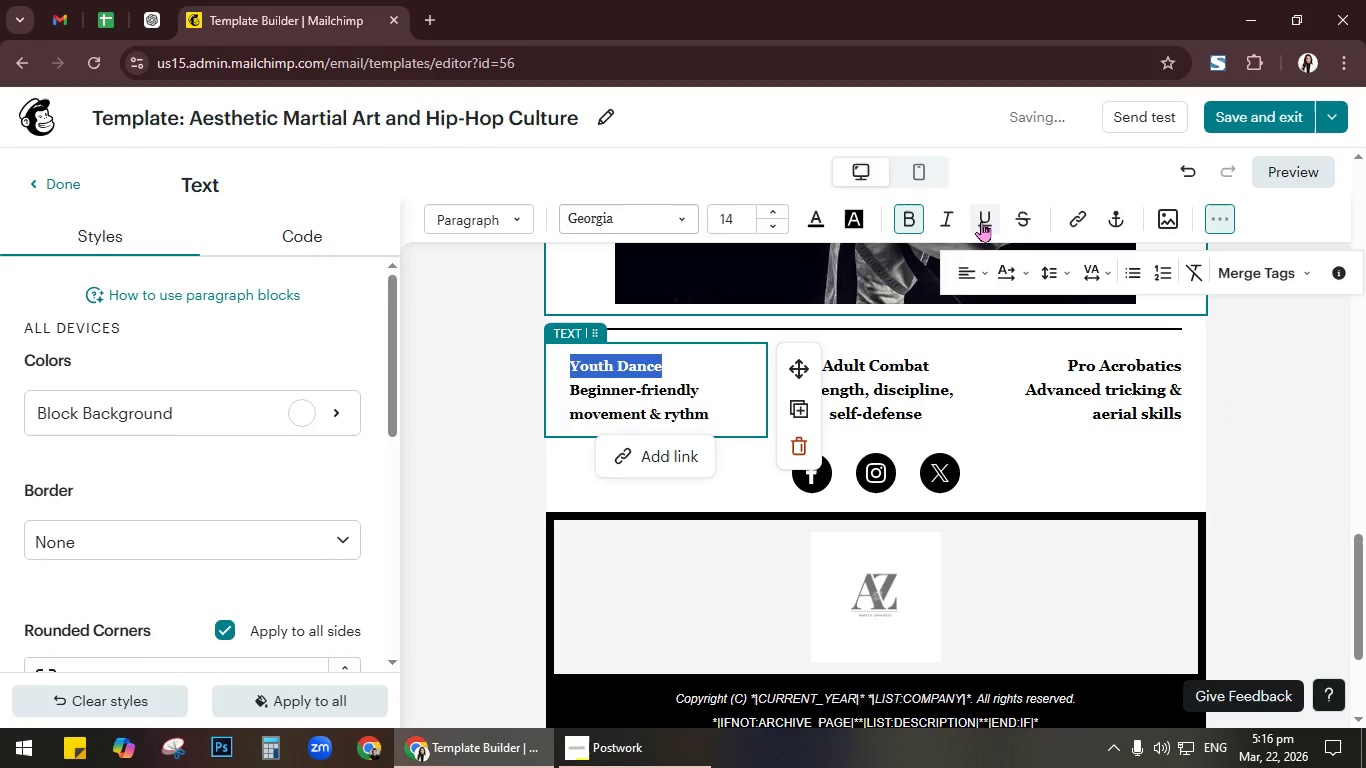 
left_click([982, 219])
 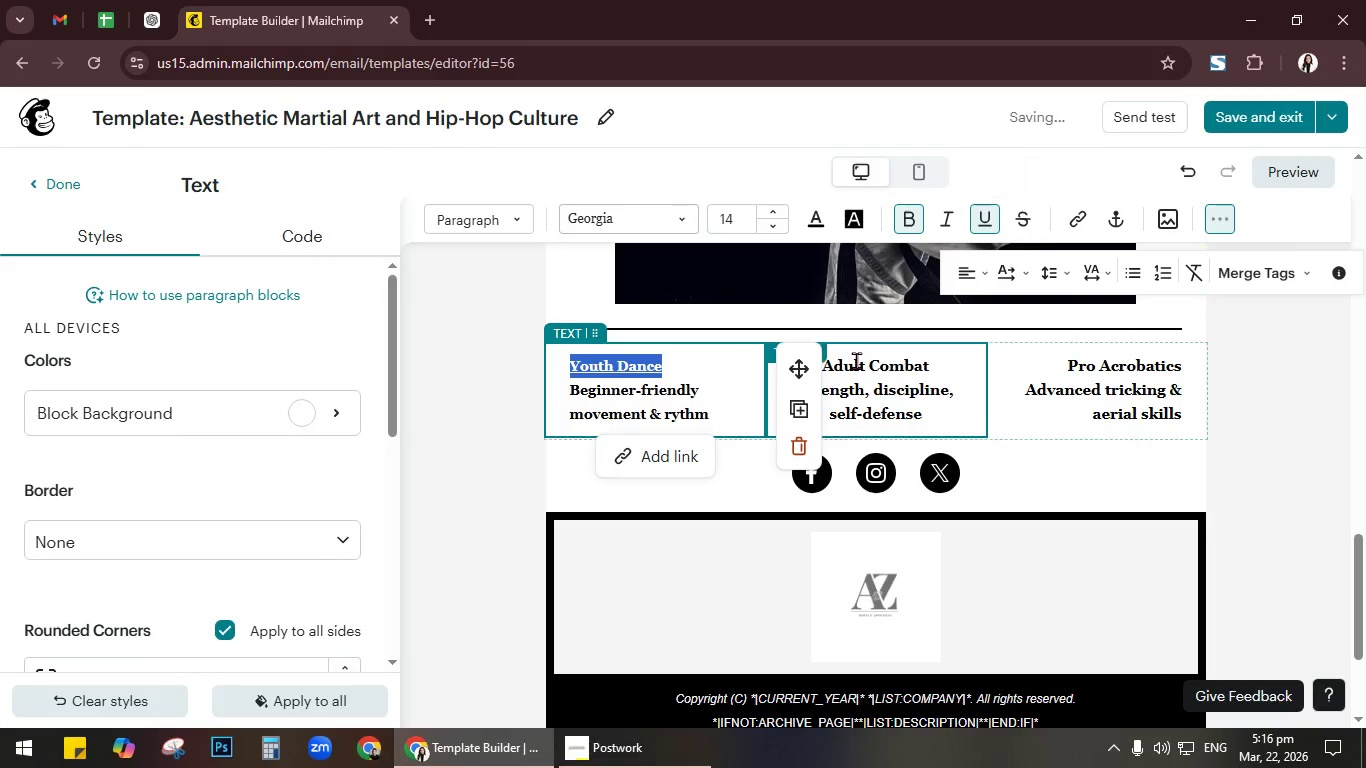 
left_click([856, 360])
 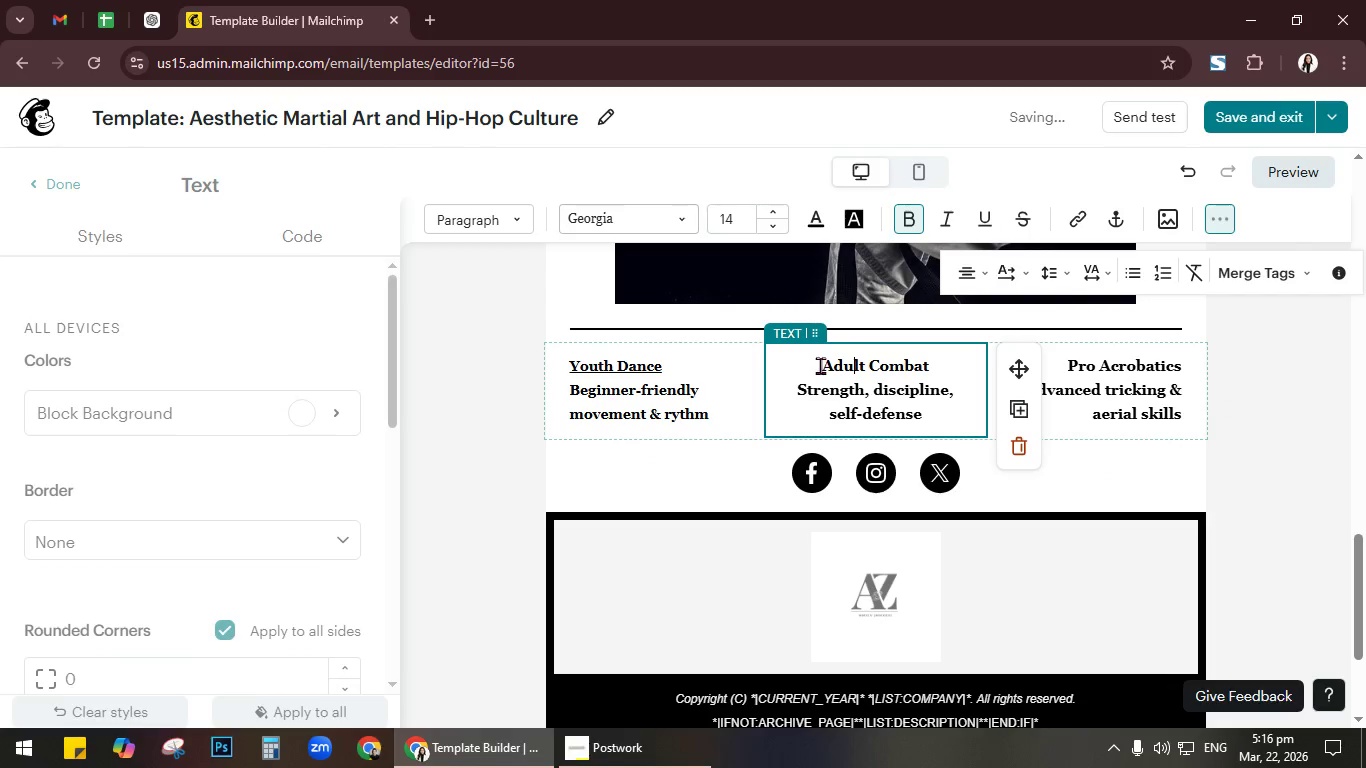 
left_click_drag(start_coordinate=[820, 364], to_coordinate=[933, 359])
 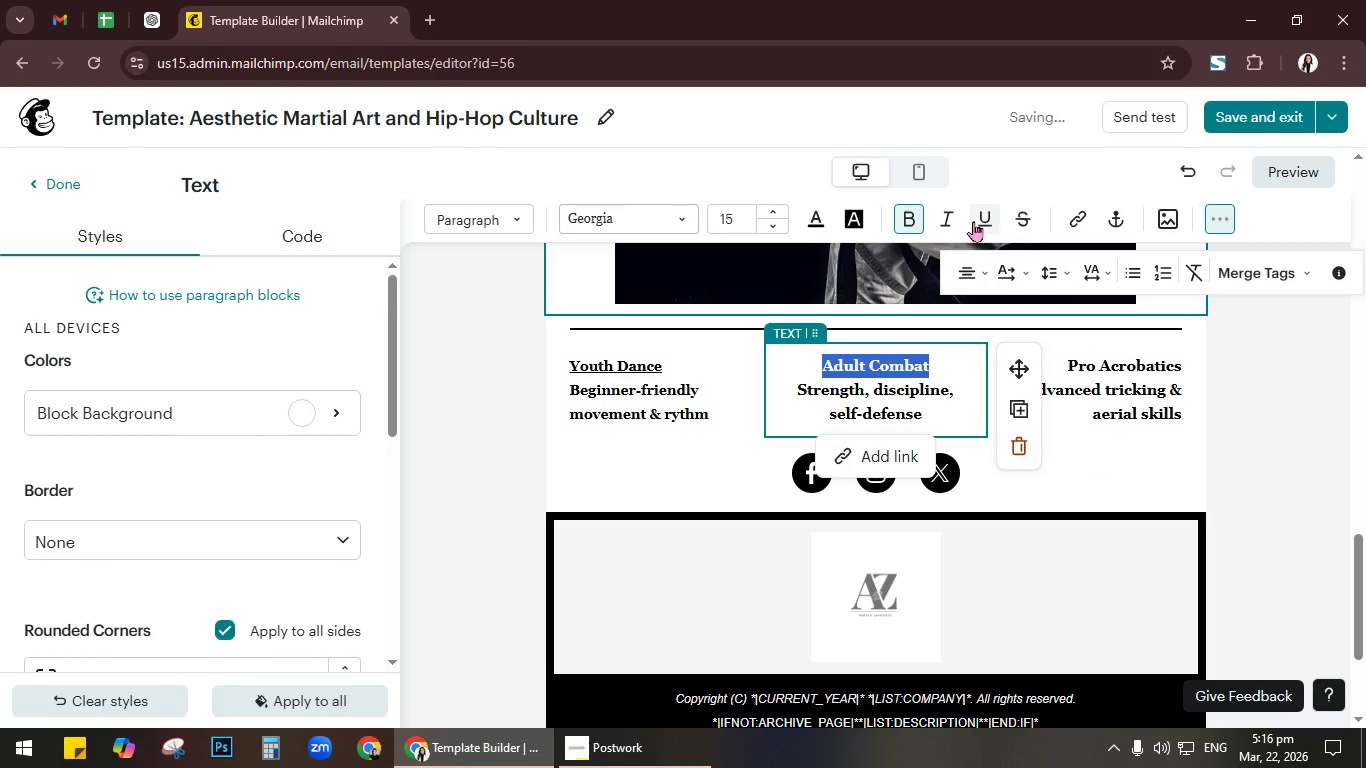 
left_click([978, 218])
 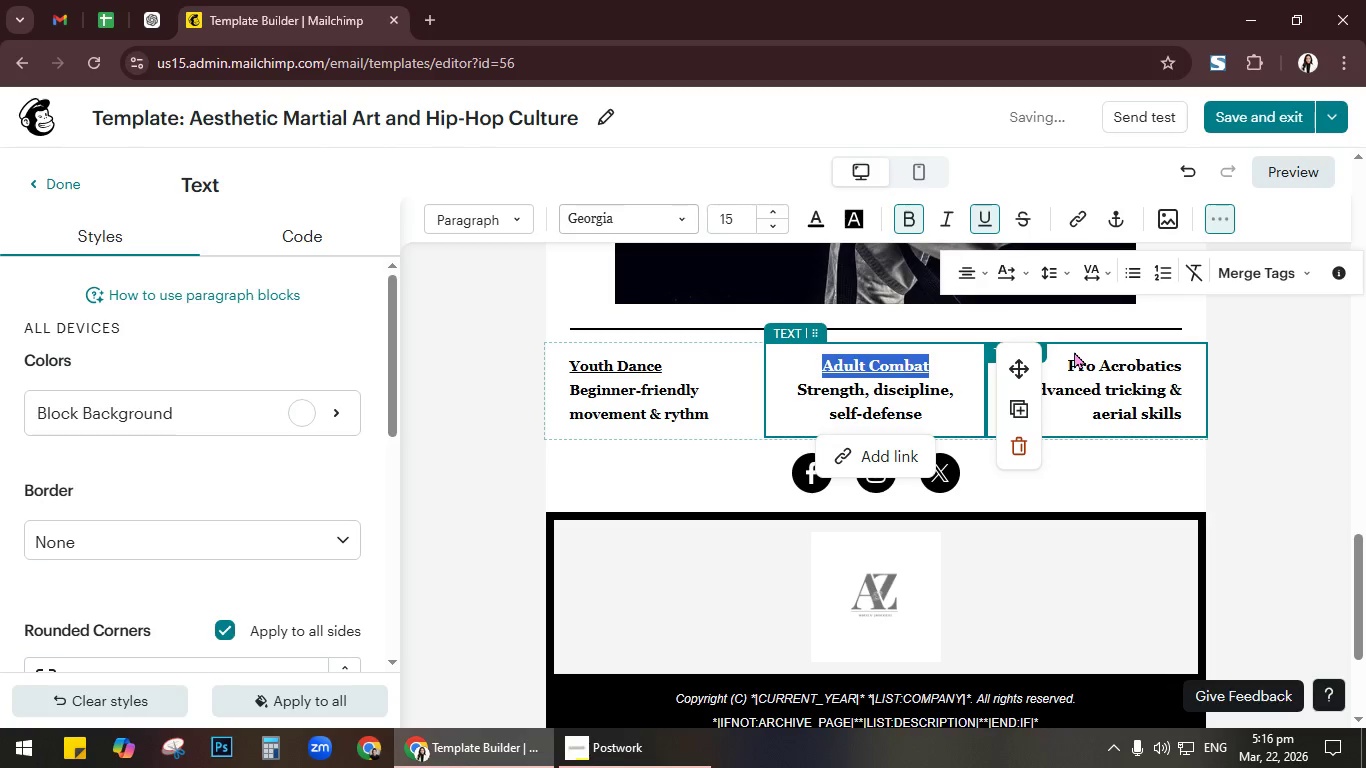 
left_click([1074, 363])
 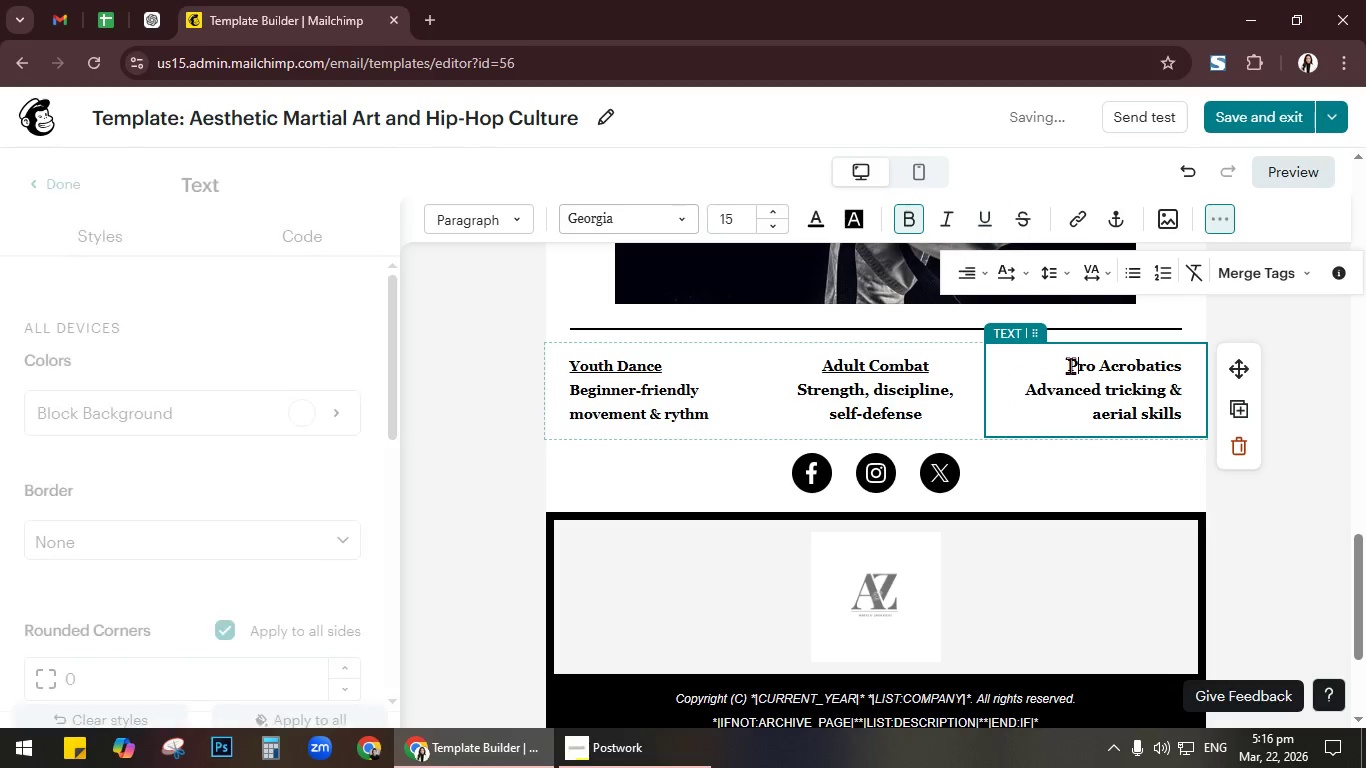 
left_click_drag(start_coordinate=[1070, 365], to_coordinate=[1182, 365])
 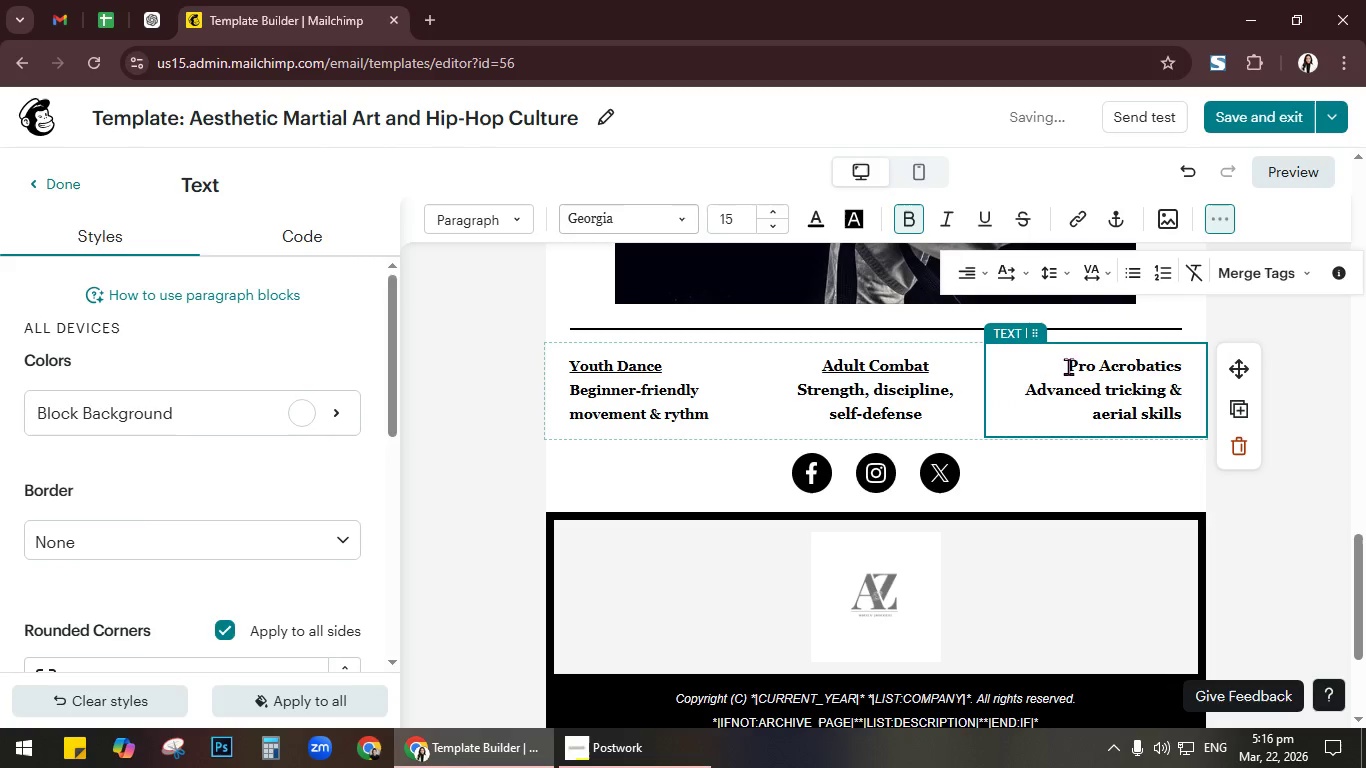 
left_click_drag(start_coordinate=[1068, 366], to_coordinate=[1185, 366])
 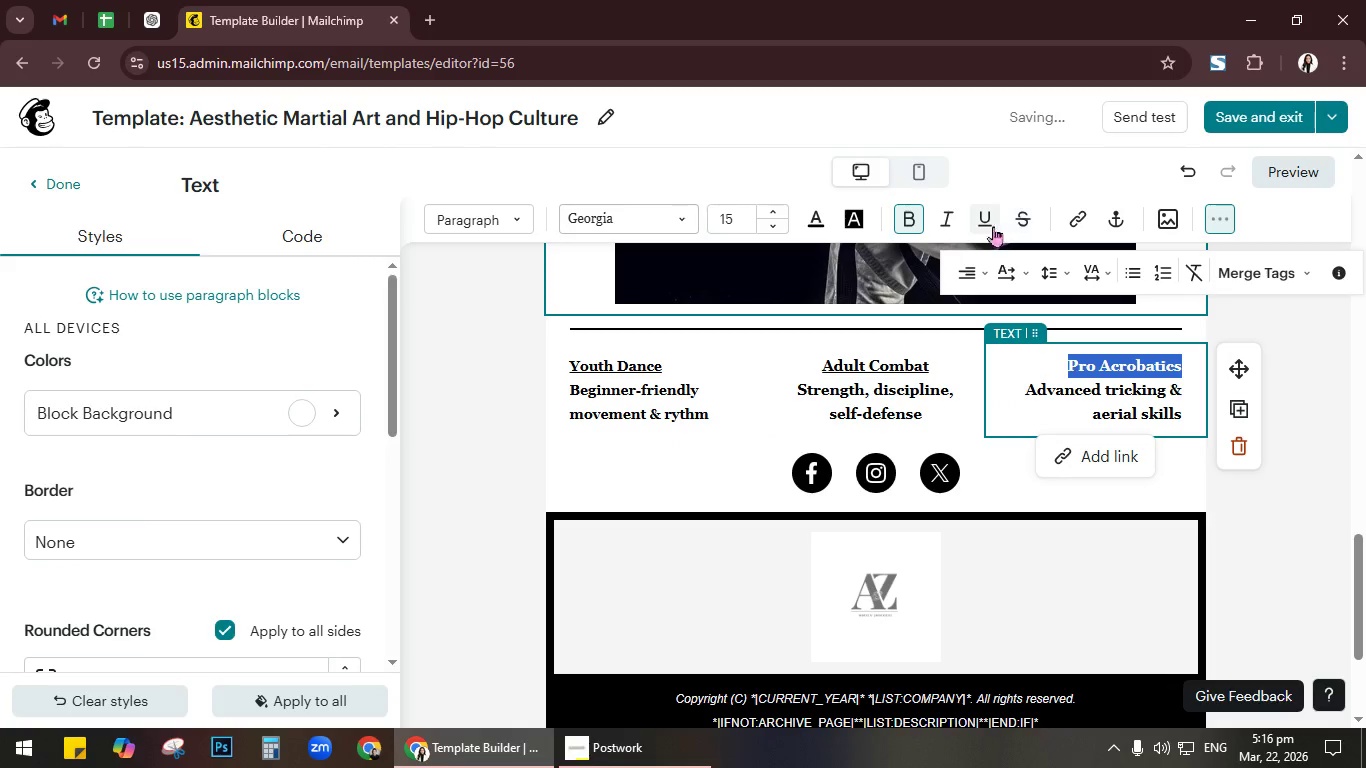 
left_click([979, 226])
 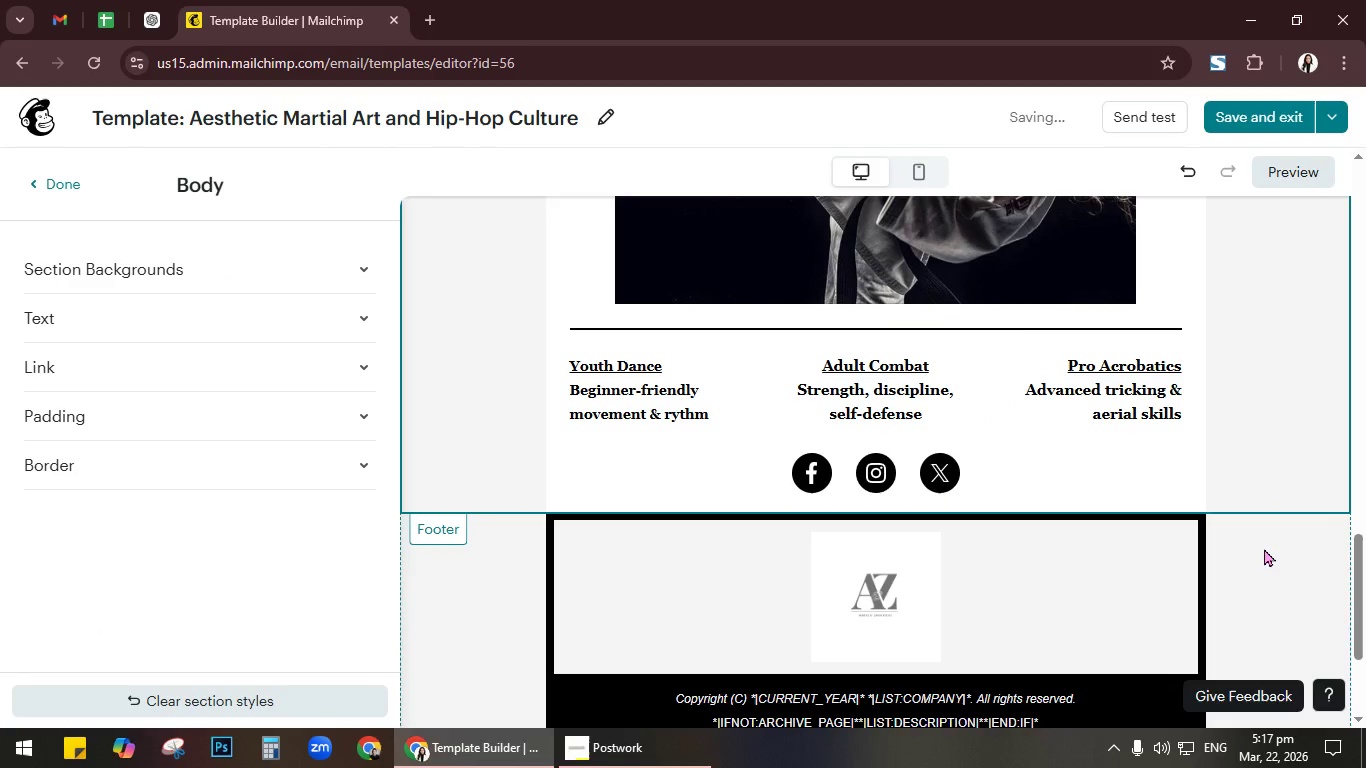 
left_click([688, 370])
 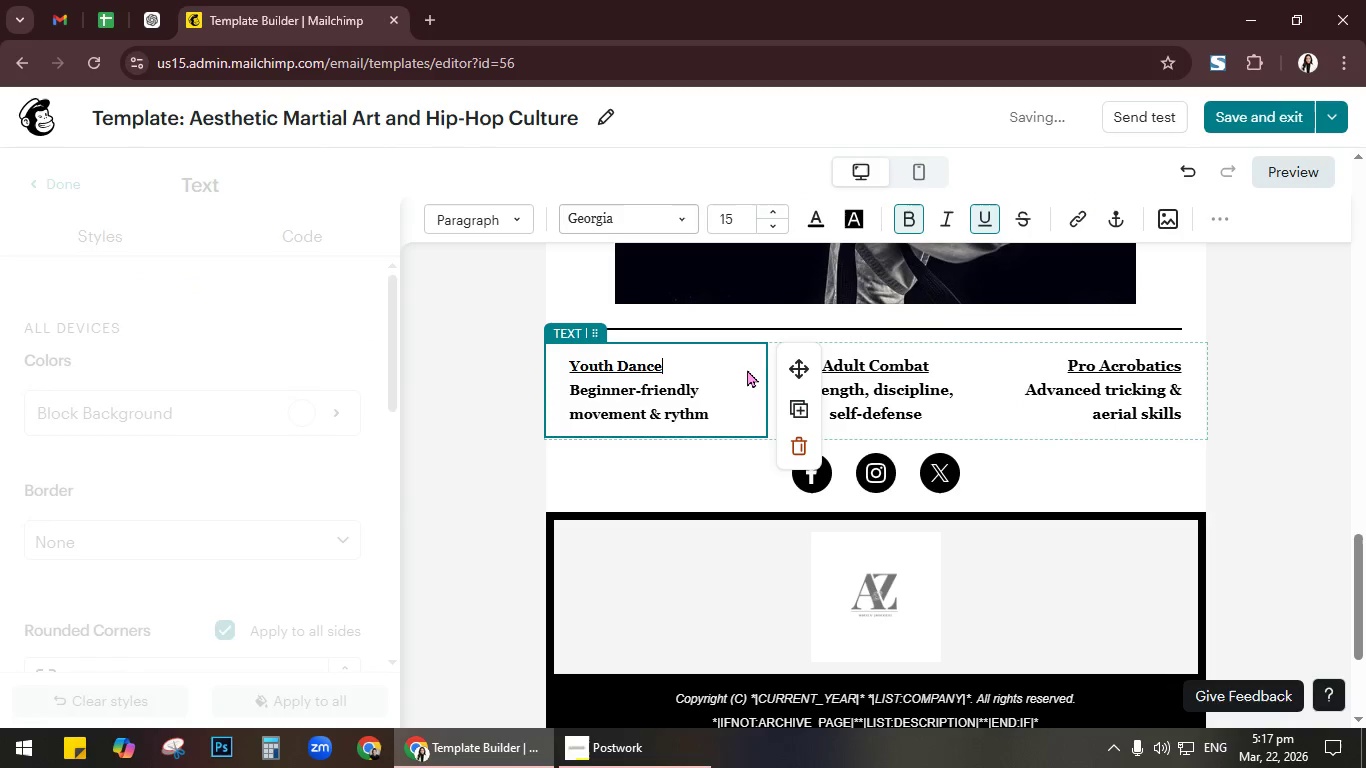 
key(Enter)
 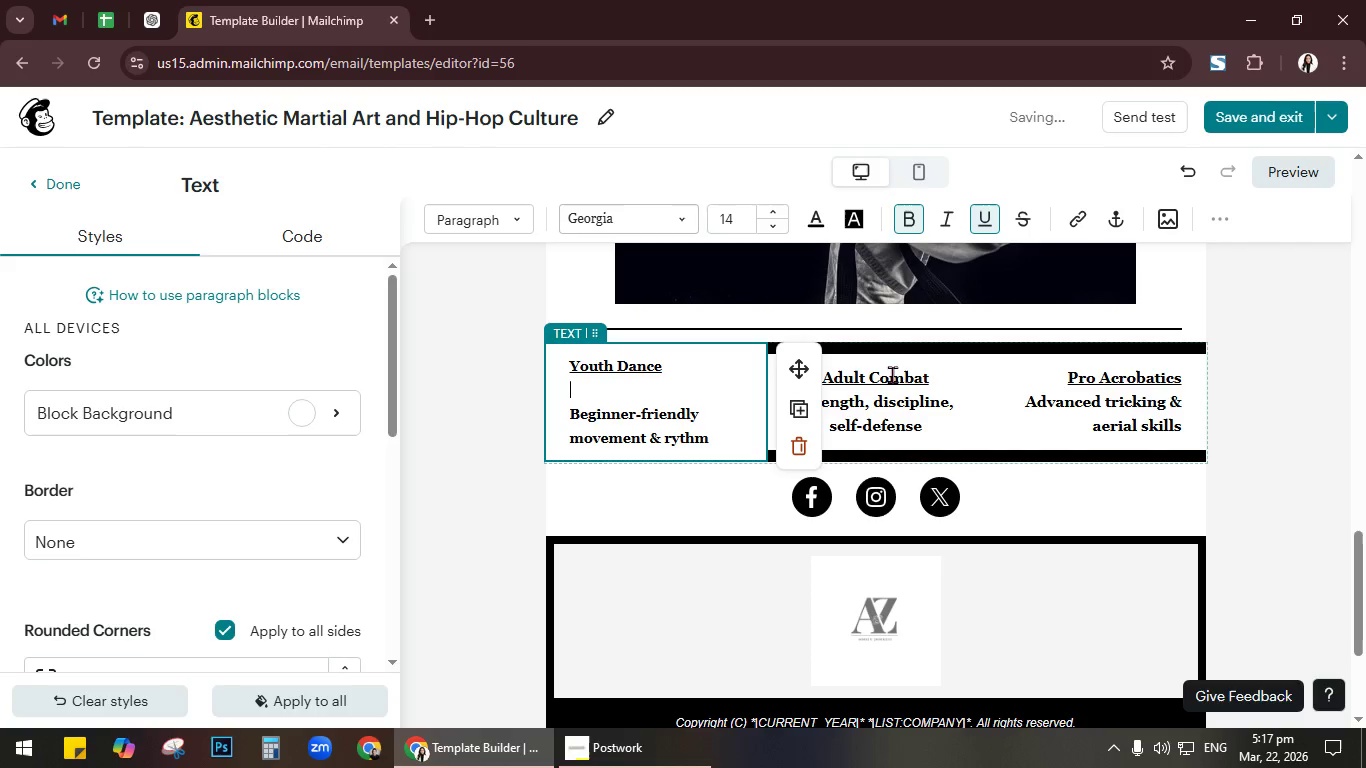 
left_click([943, 383])
 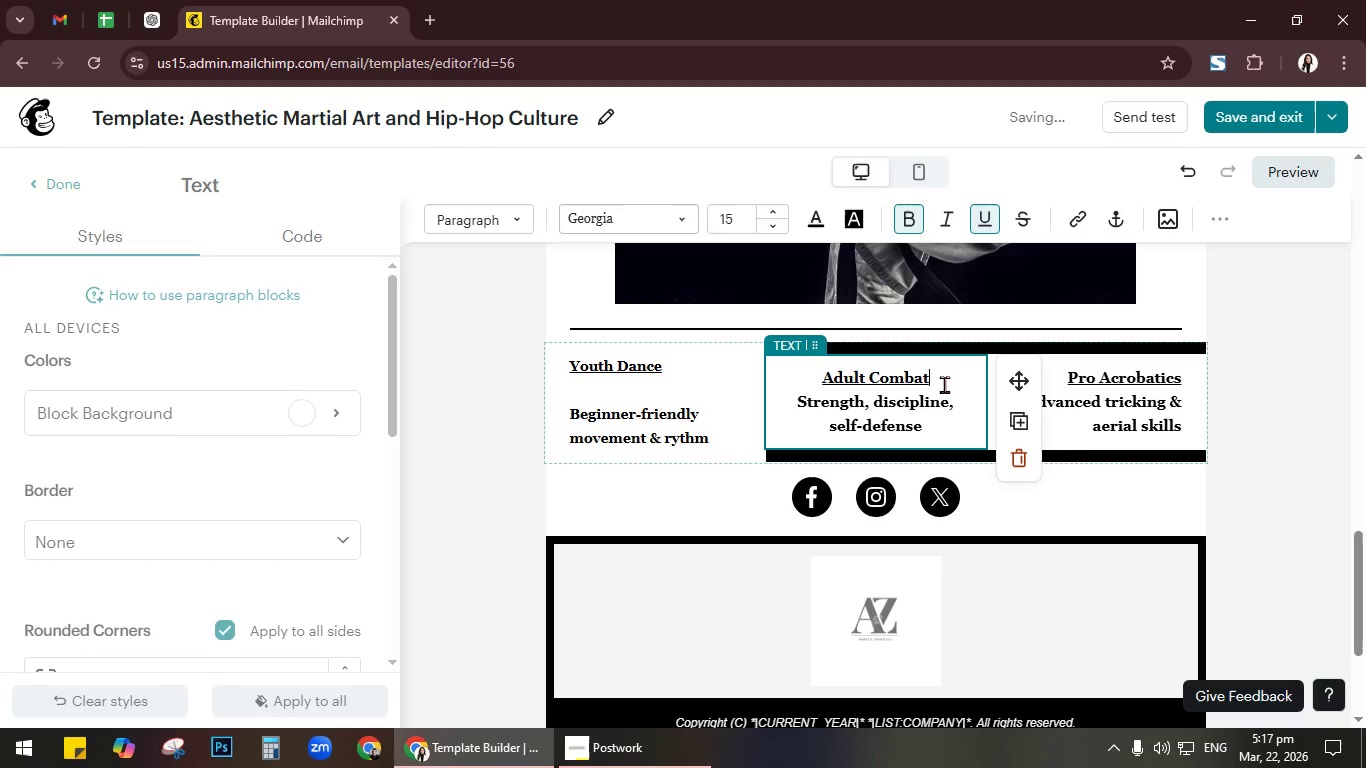 
key(Enter)
 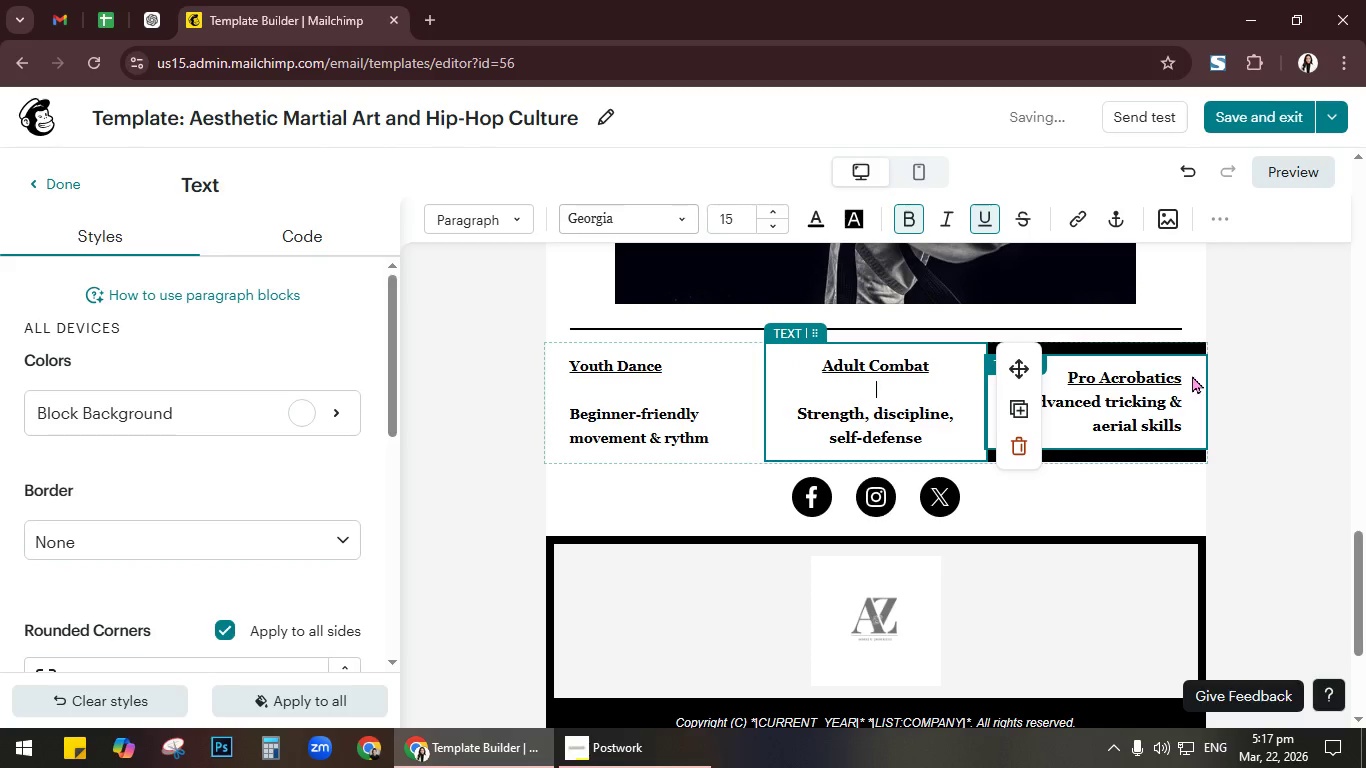 
left_click([1185, 383])
 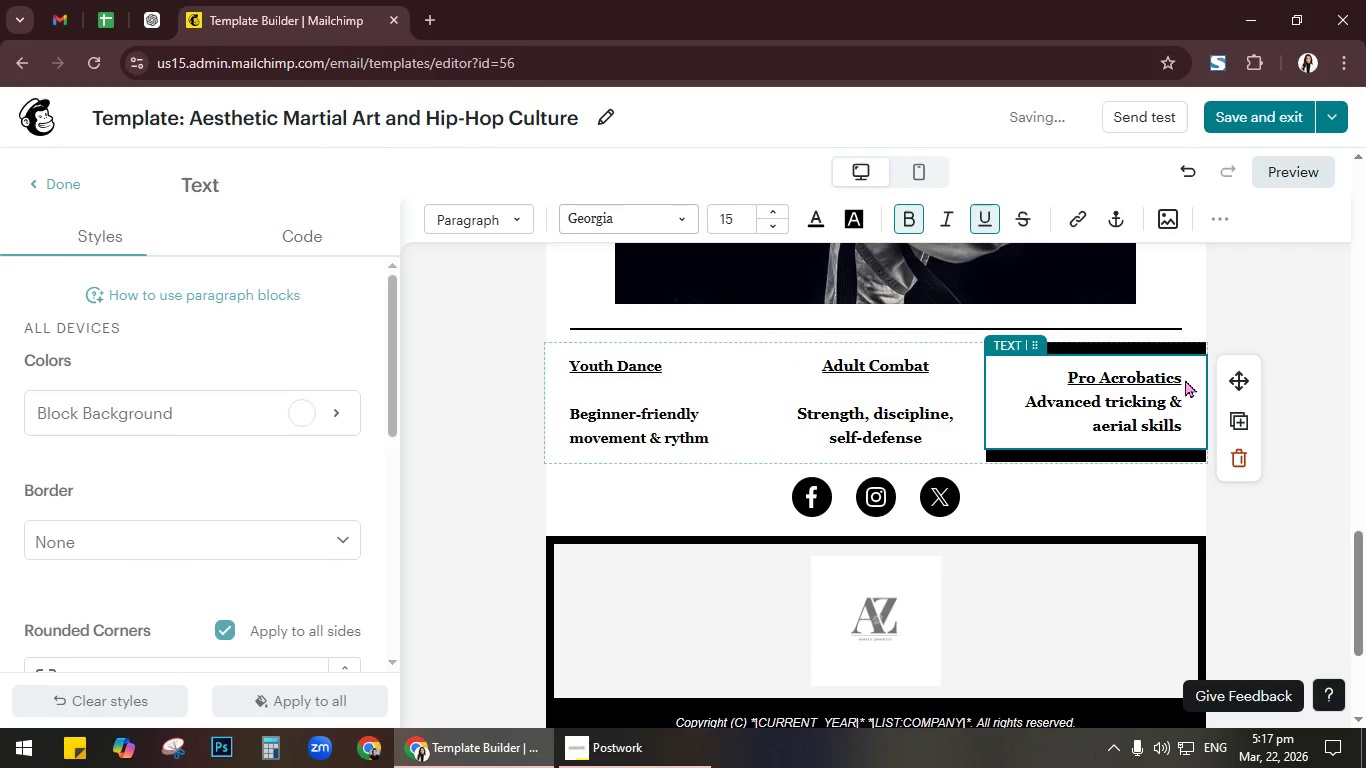 
left_click([1185, 378])
 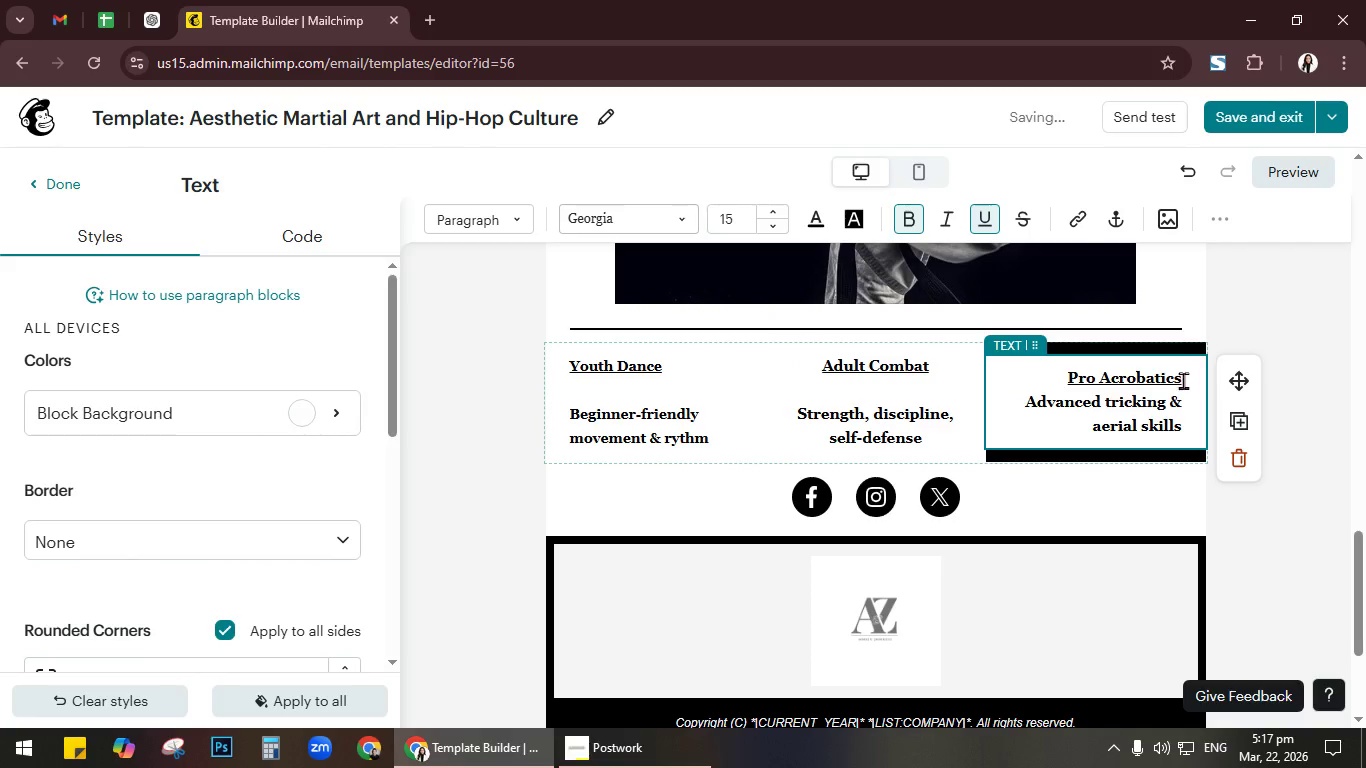 
left_click([1185, 380])
 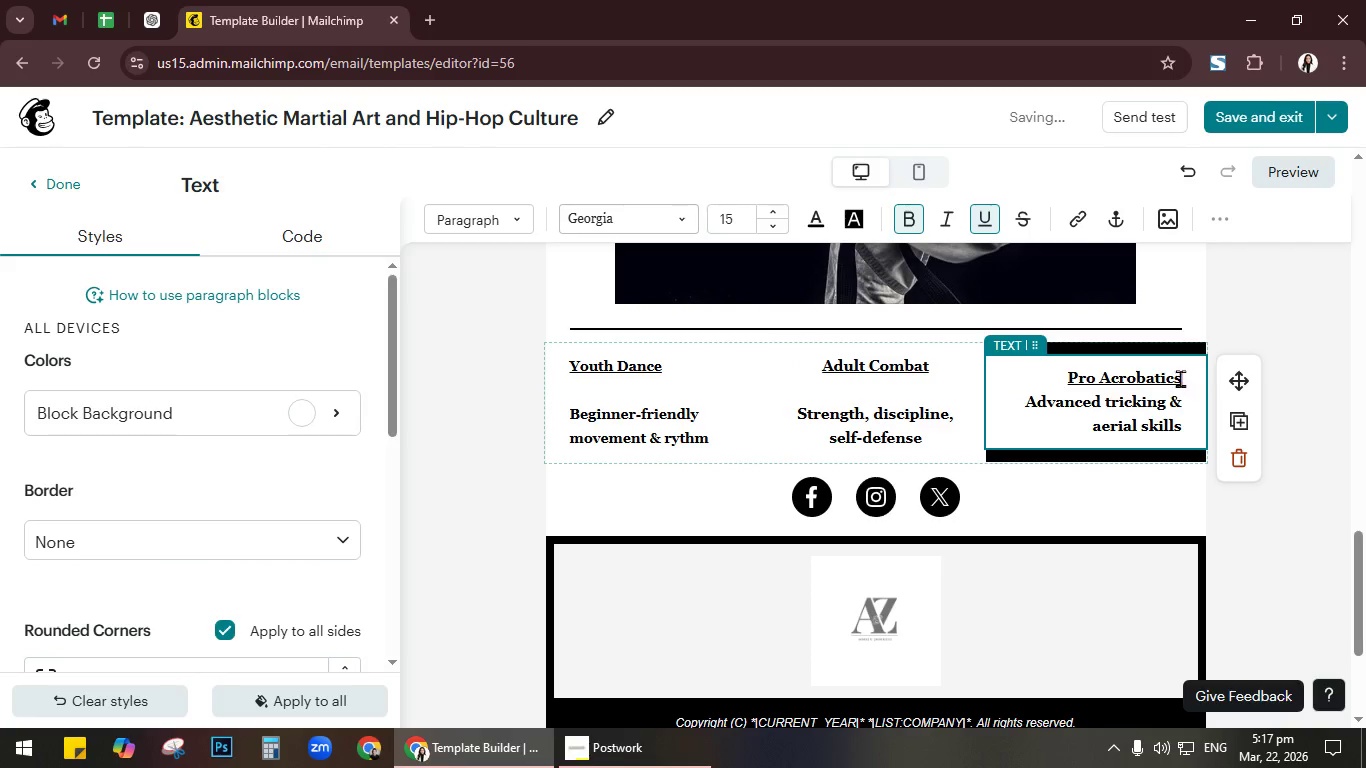 
left_click([1180, 378])
 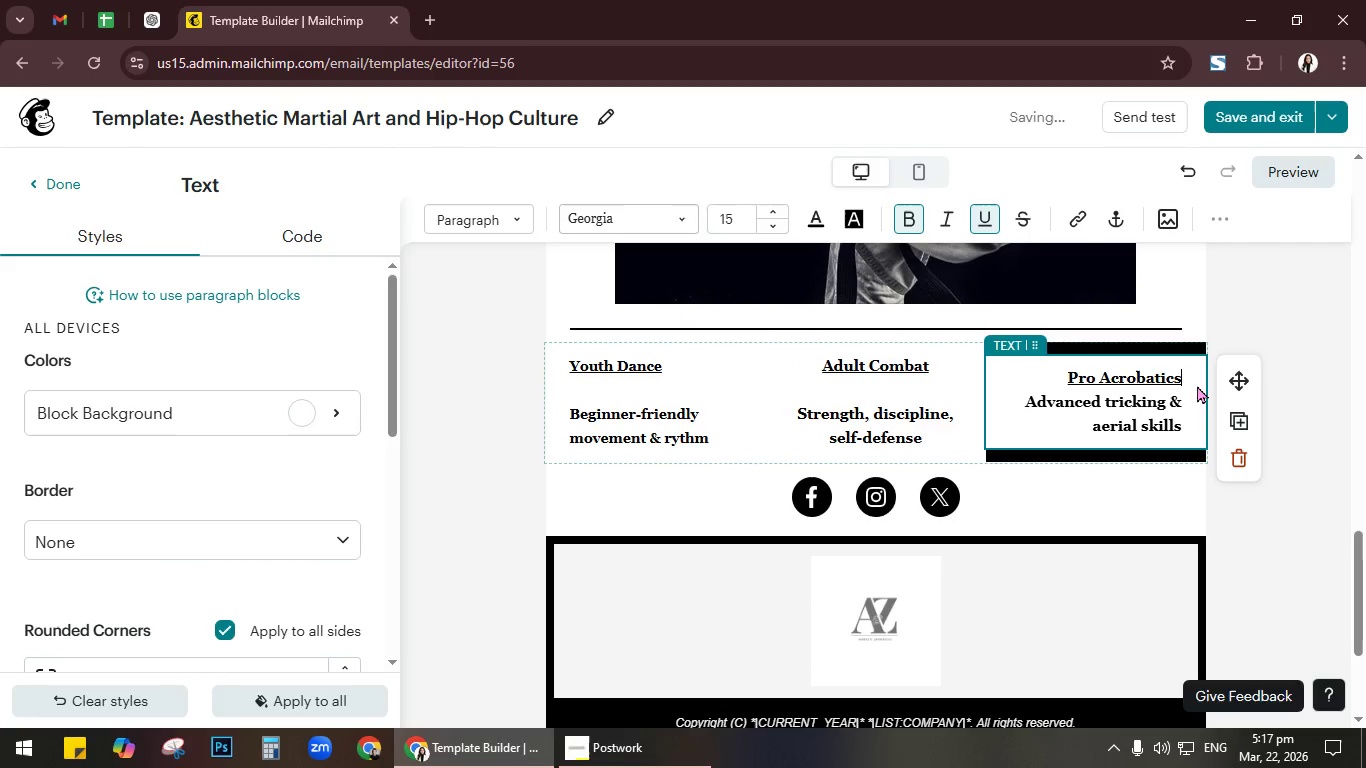 
key(Enter)
 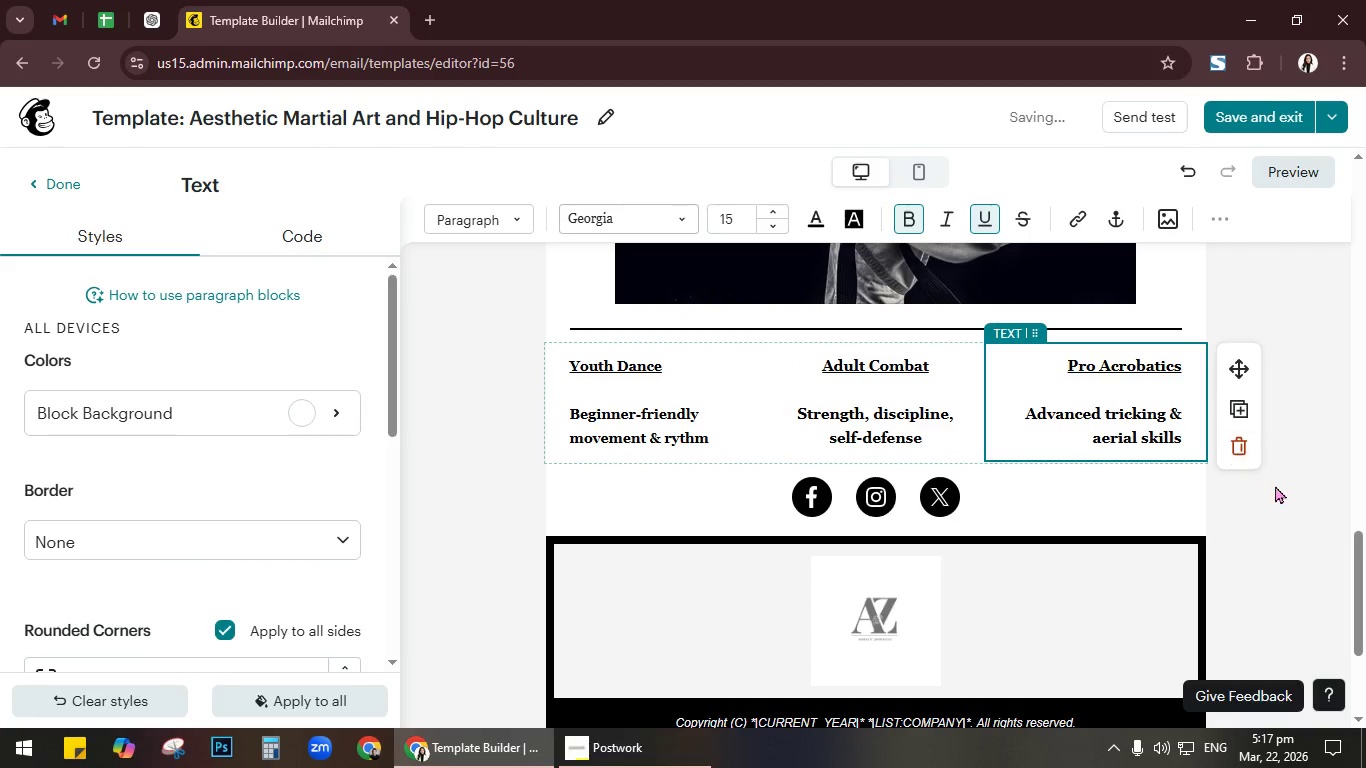 
left_click([1279, 530])
 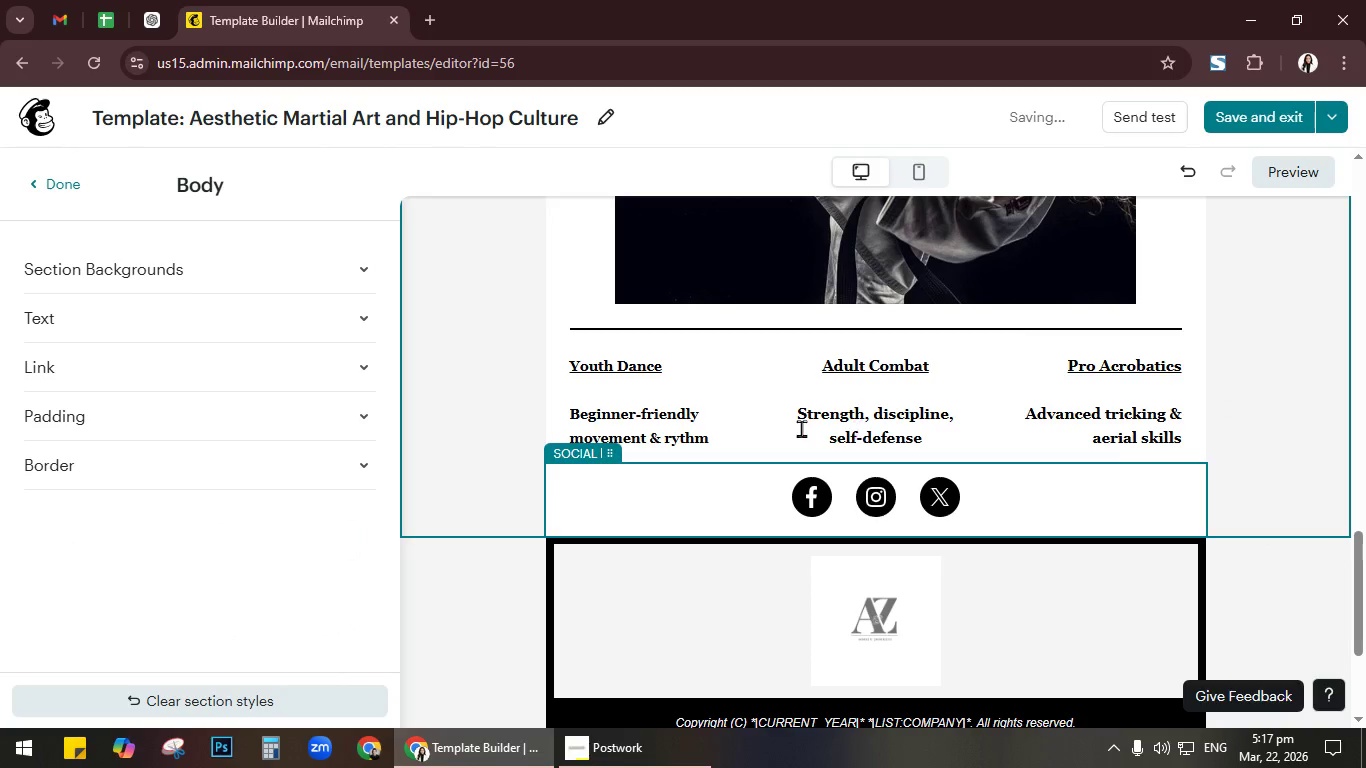 
left_click([574, 415])
 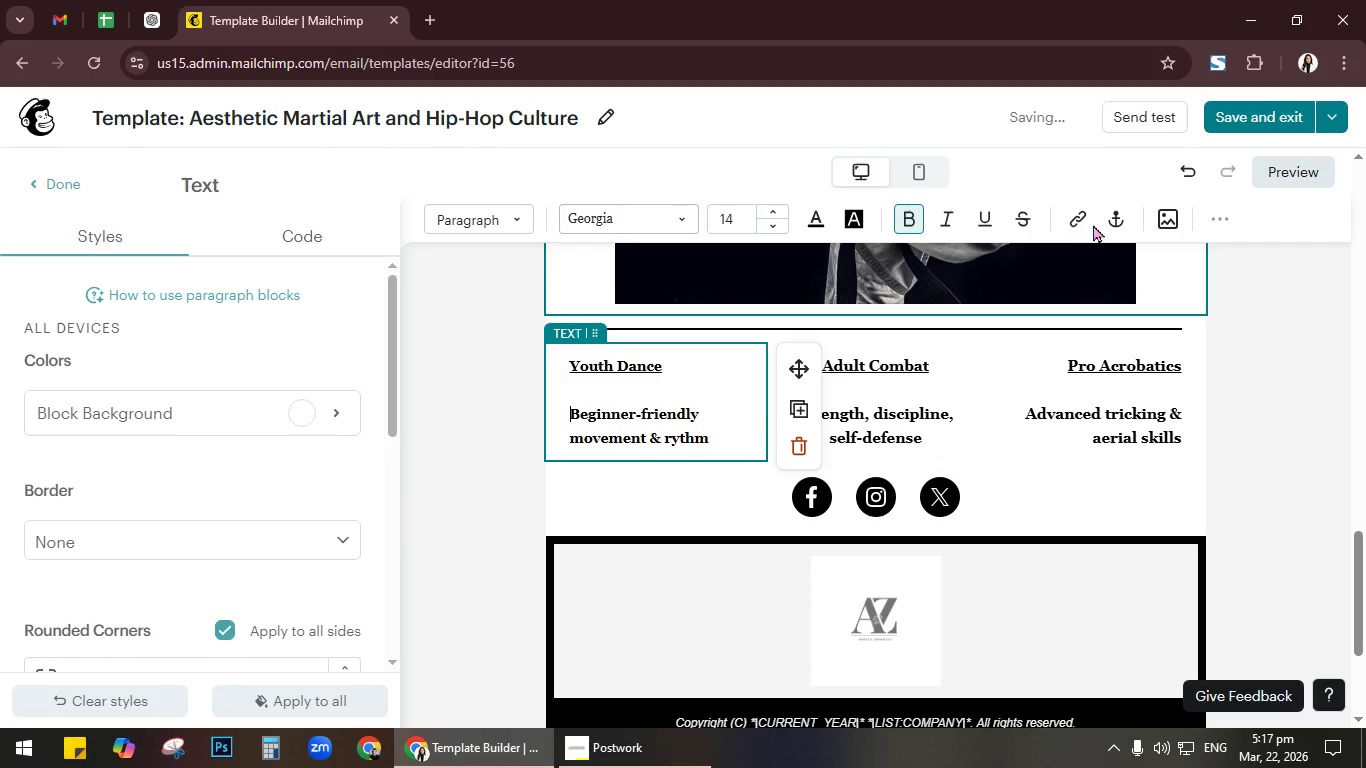 
left_click([1222, 218])
 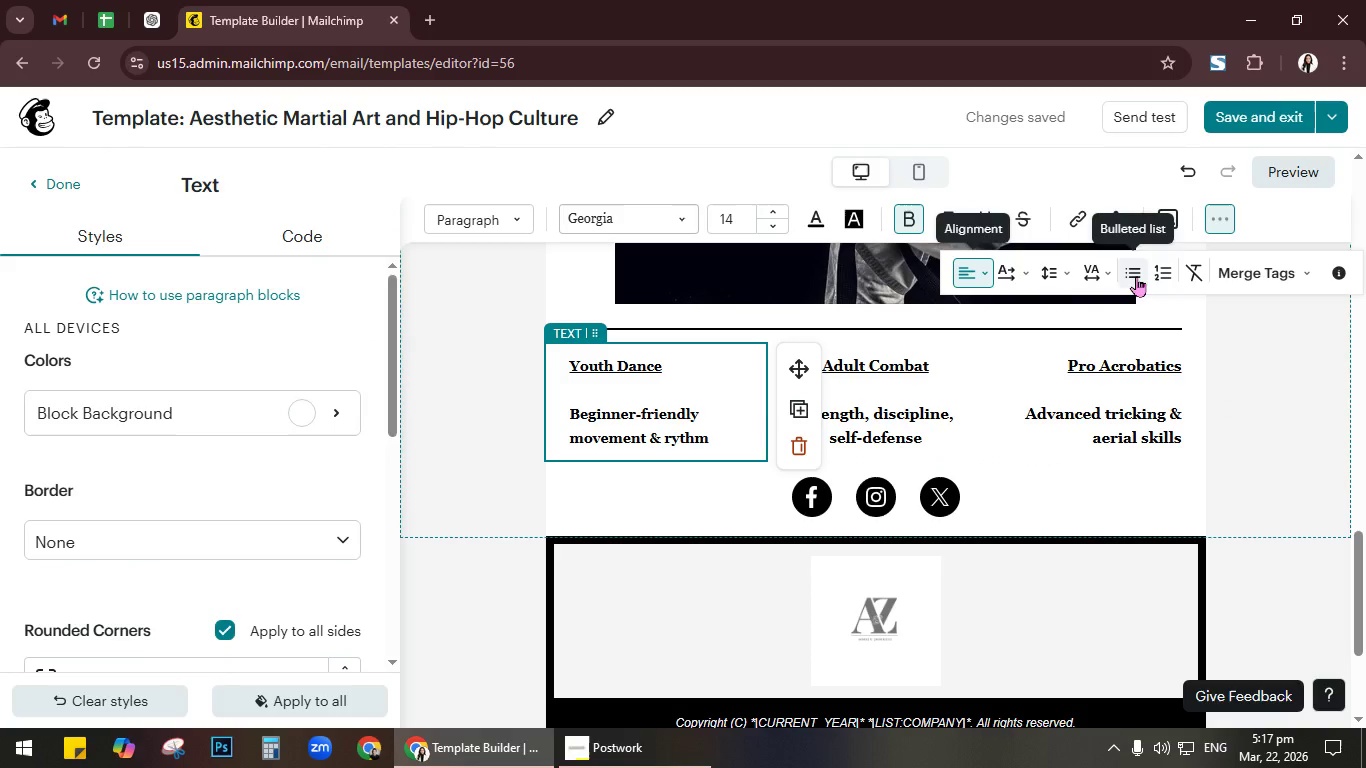 
left_click([1136, 276])
 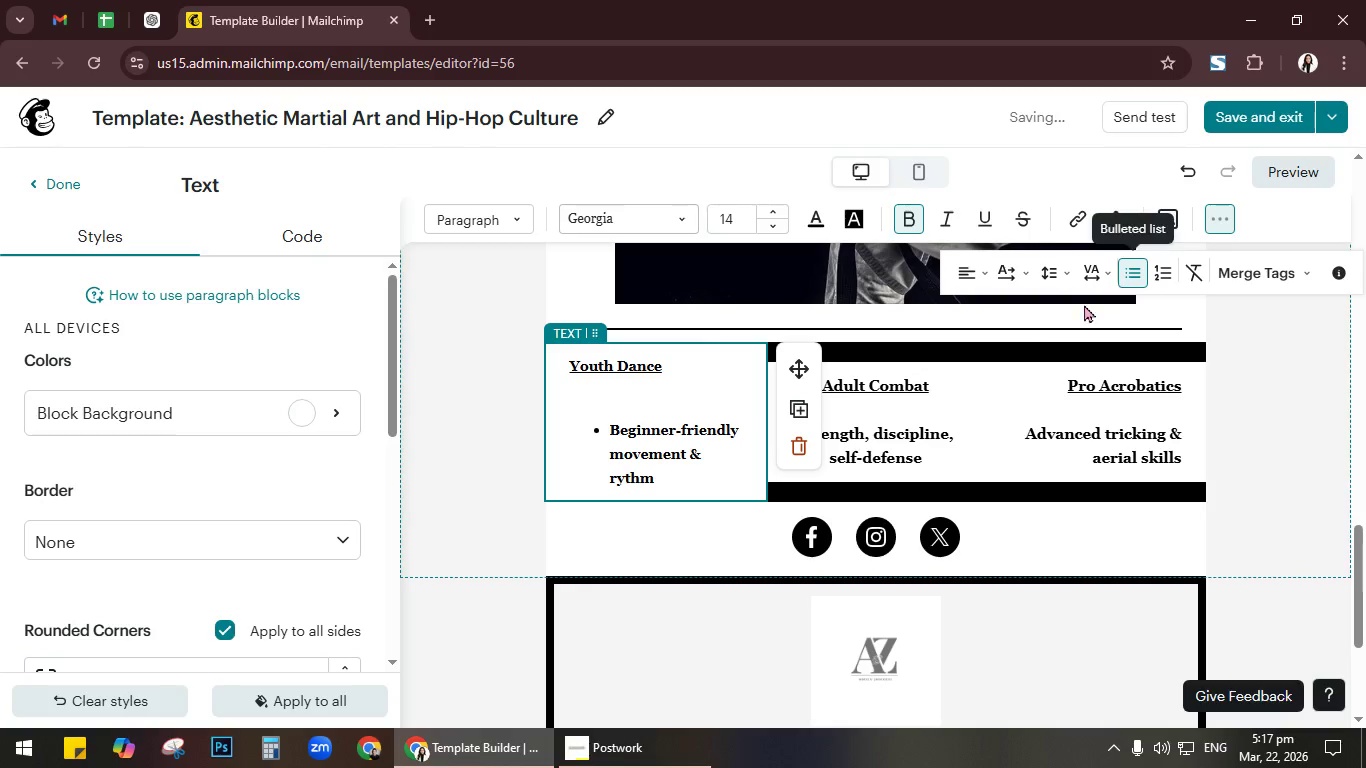 
left_click([834, 427])
 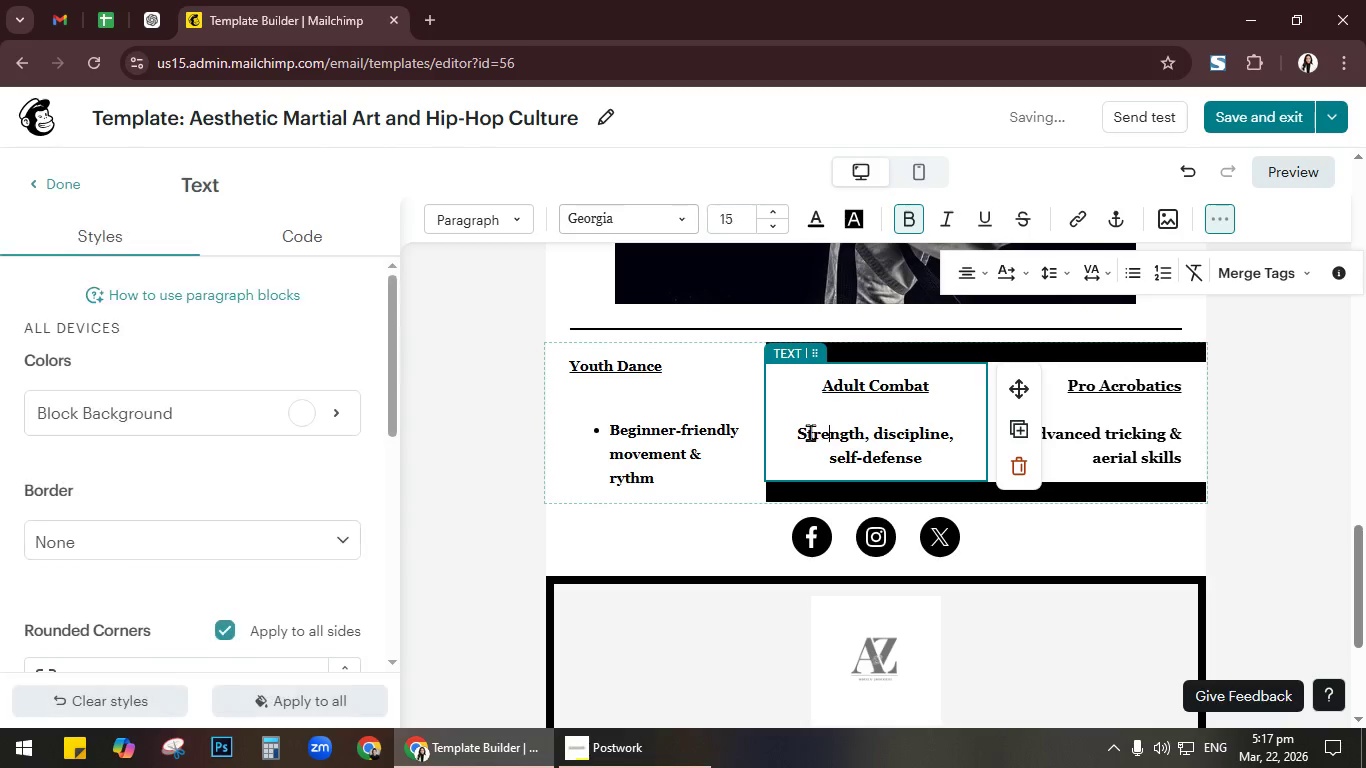 
left_click([795, 436])
 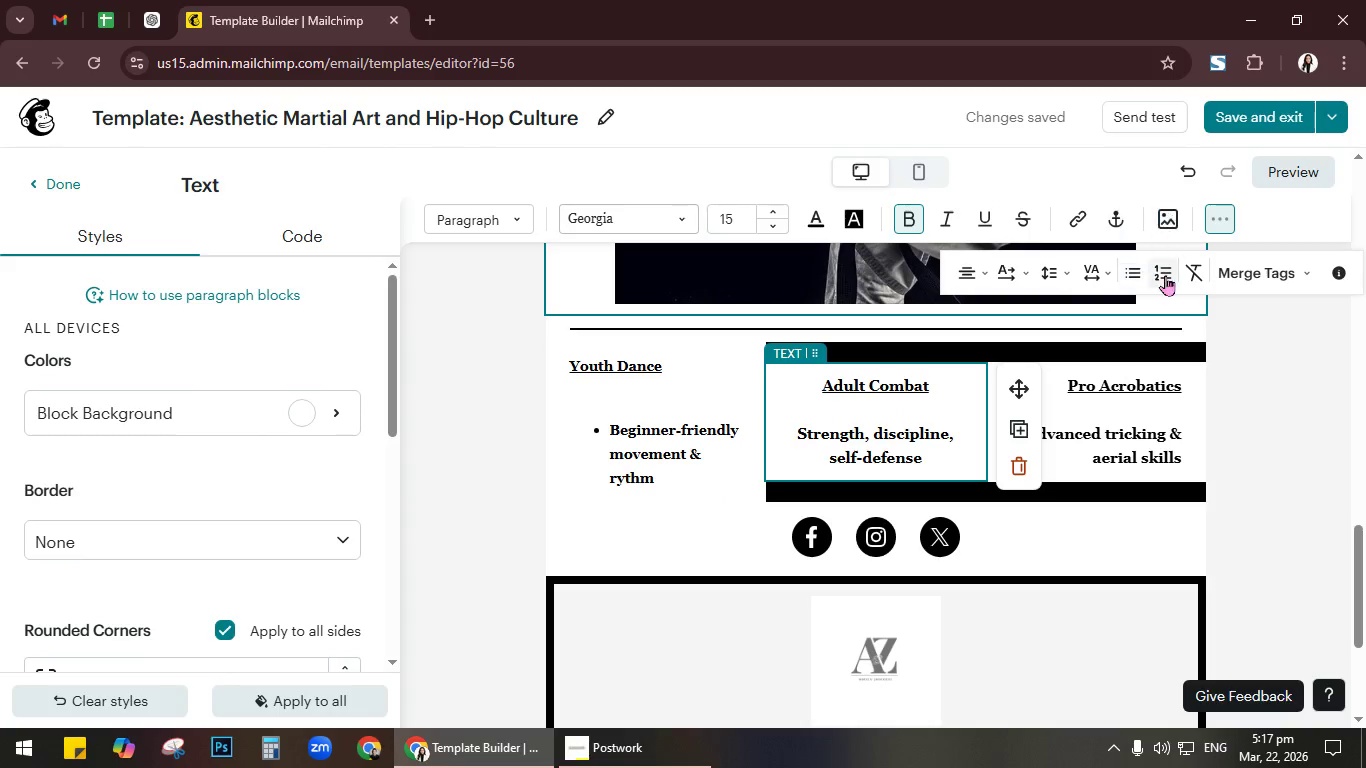 
left_click([1139, 278])
 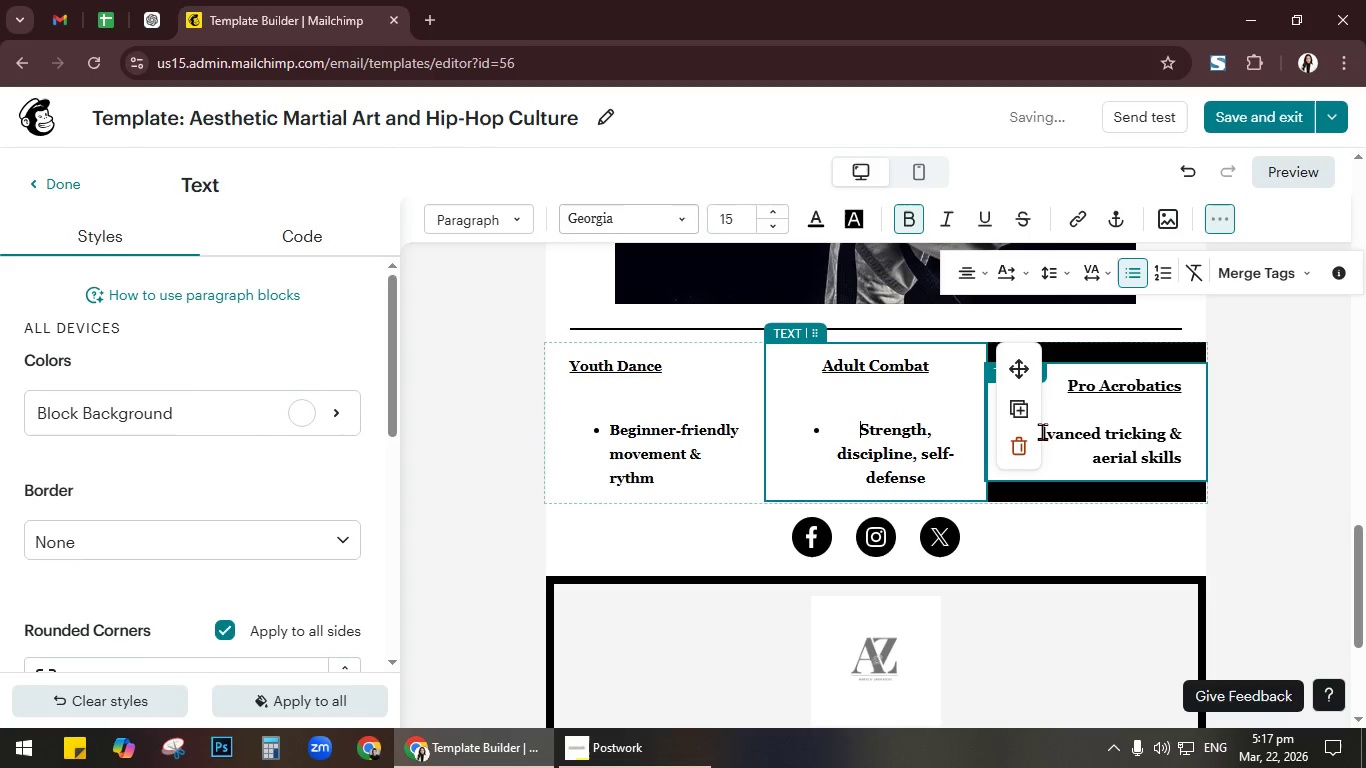 
left_click([1062, 432])
 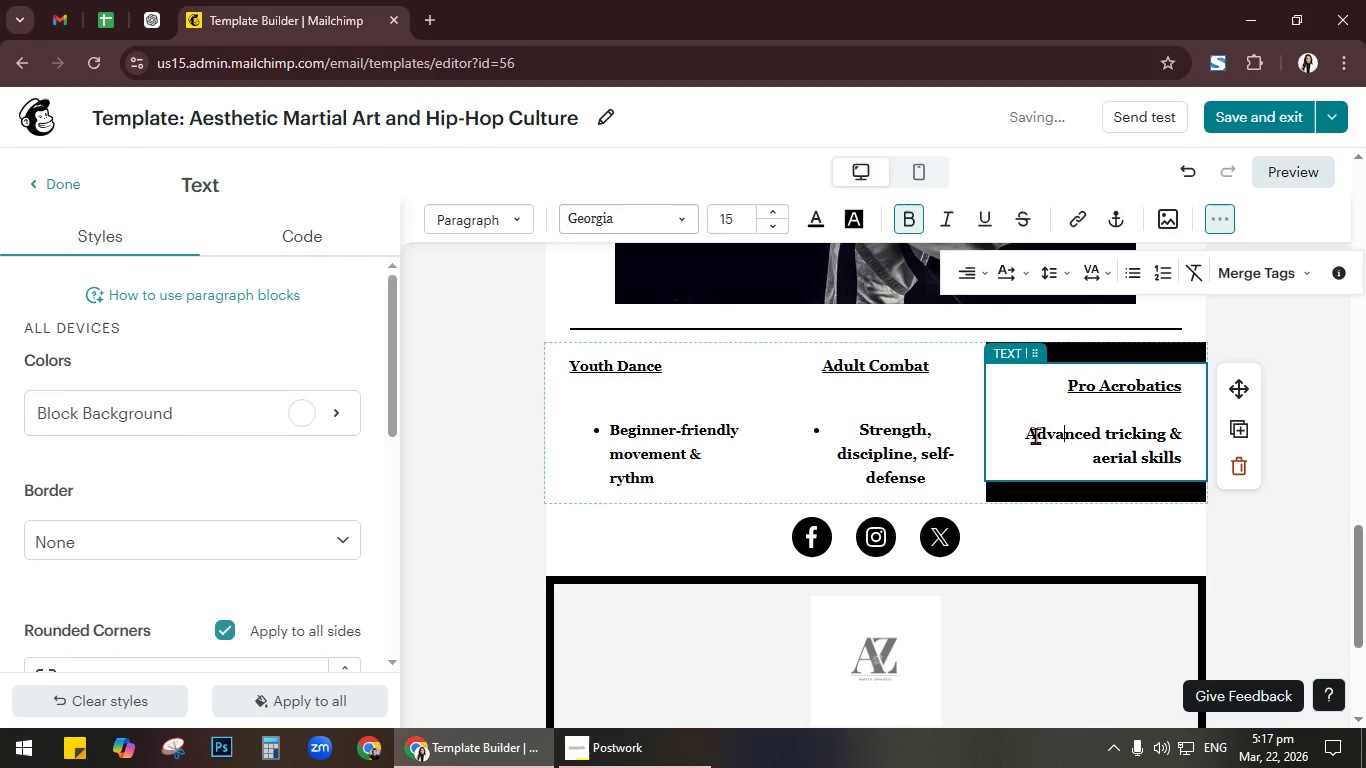 
left_click([1029, 434])
 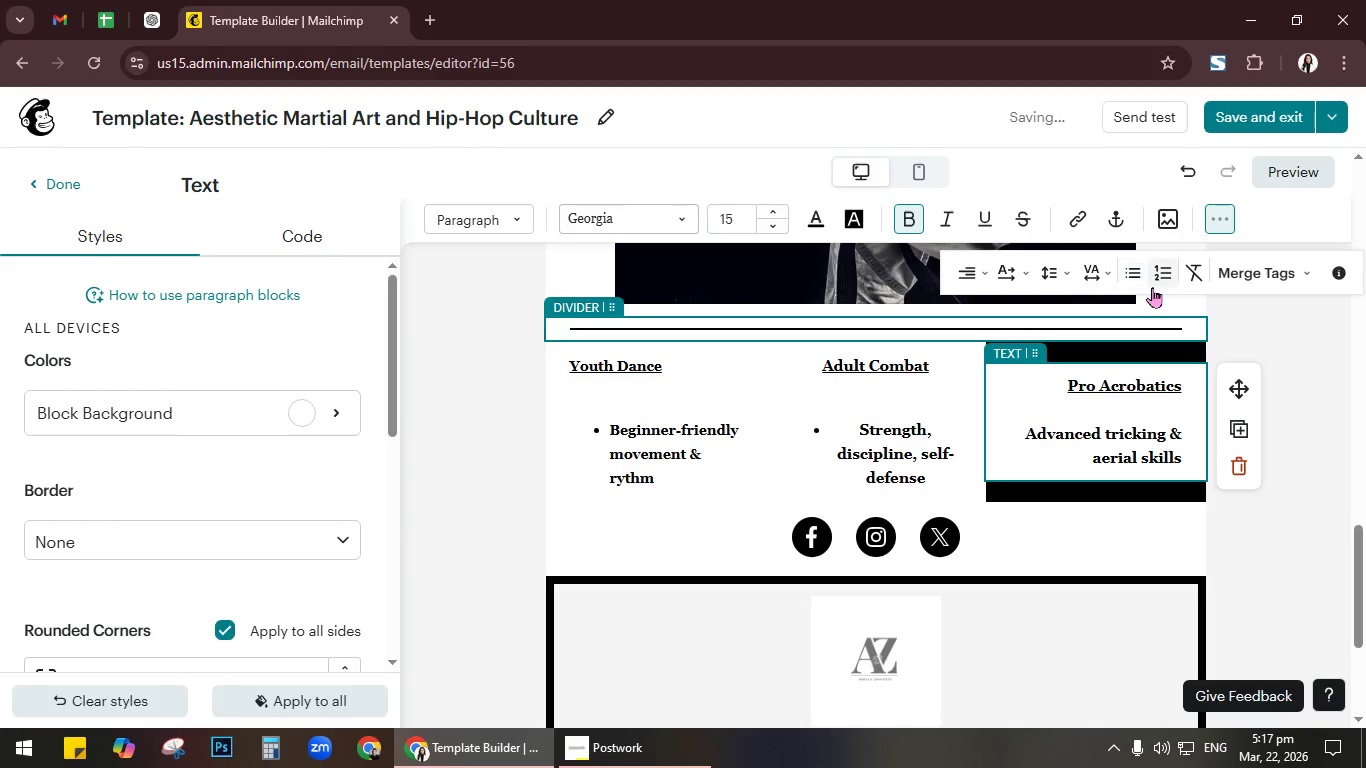 
left_click([1138, 279])
 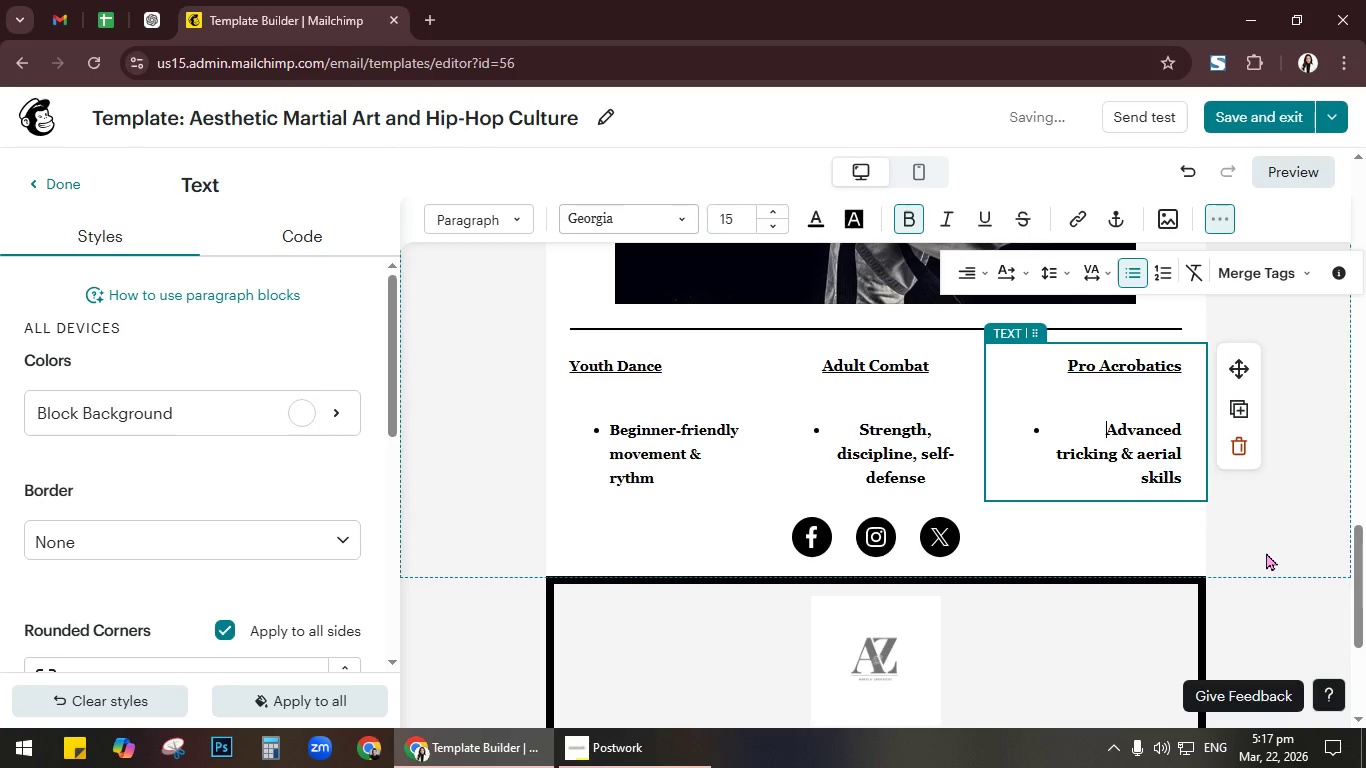 
left_click([1266, 552])
 